 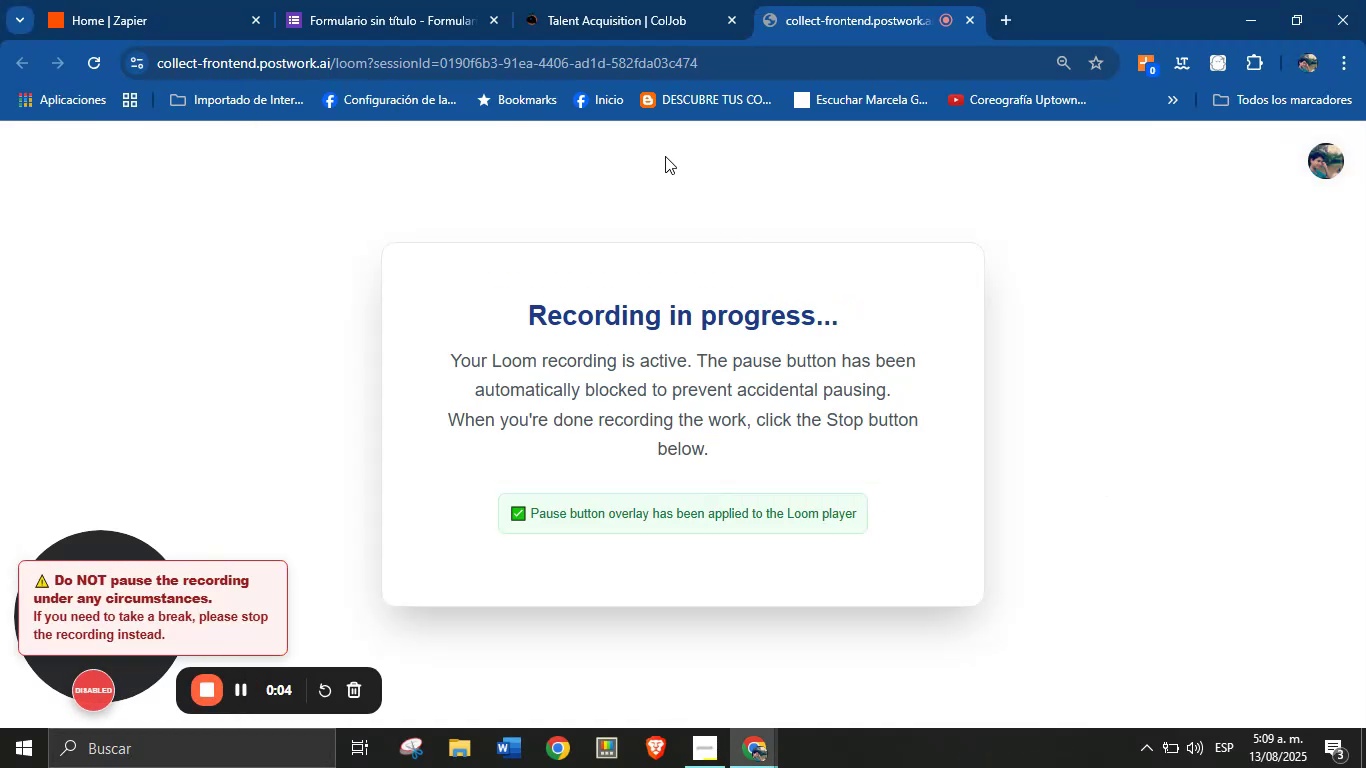 
left_click([380, 10])
 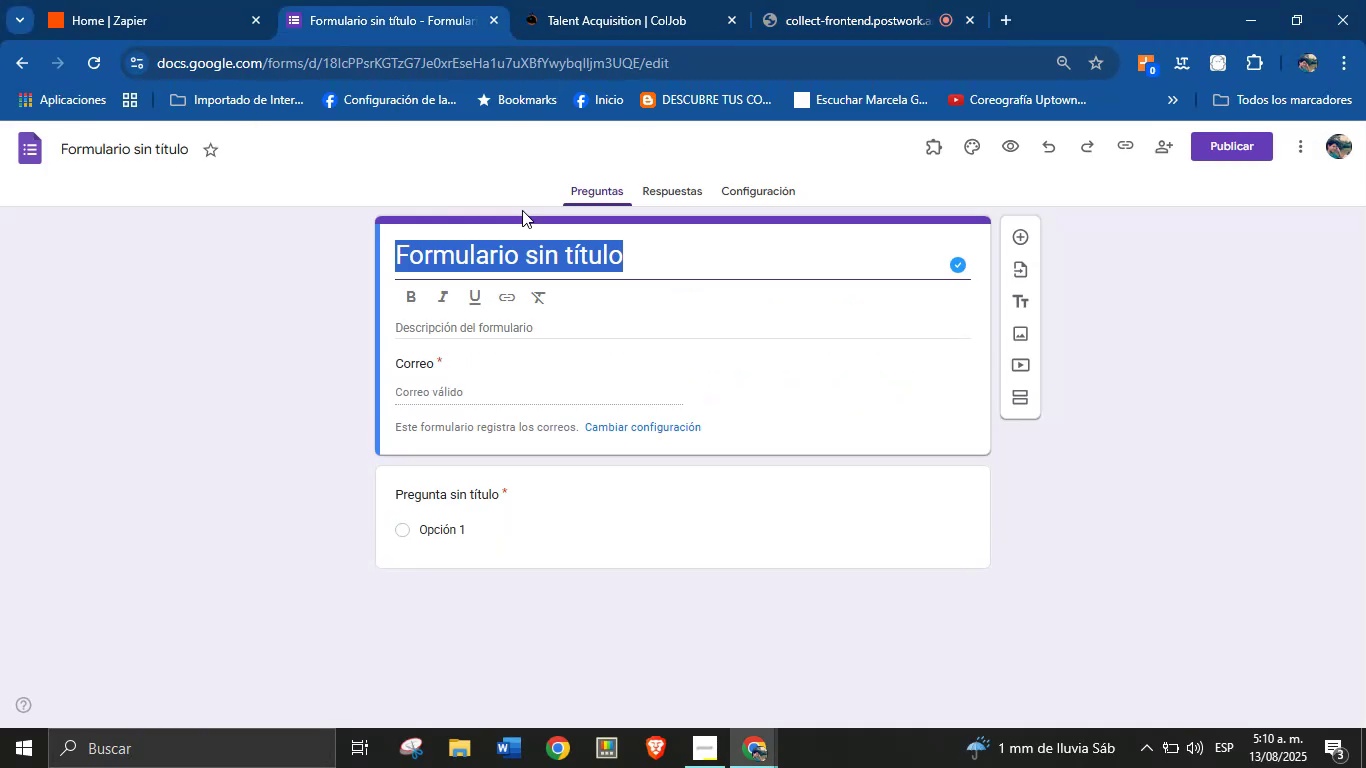 
type(Request solution type> Digital Product)
 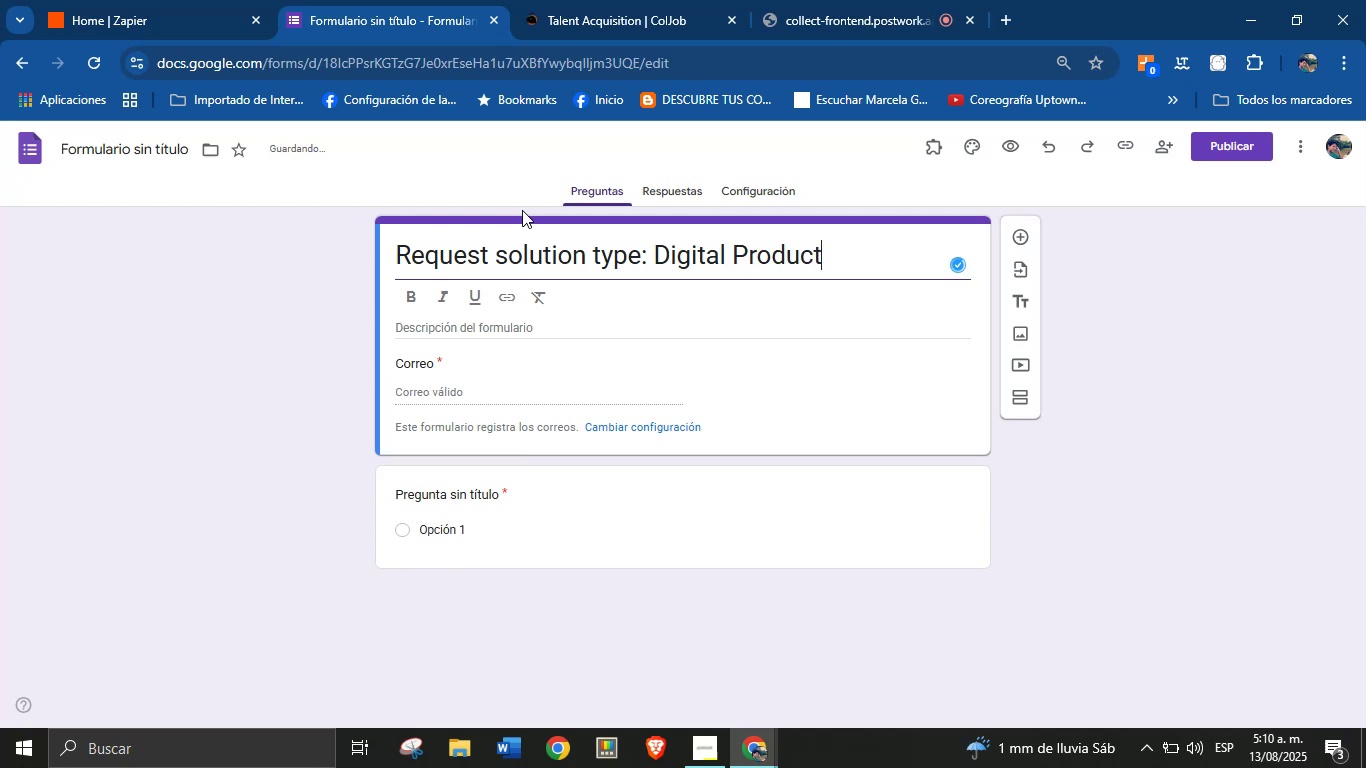 
left_click([205, 291])
 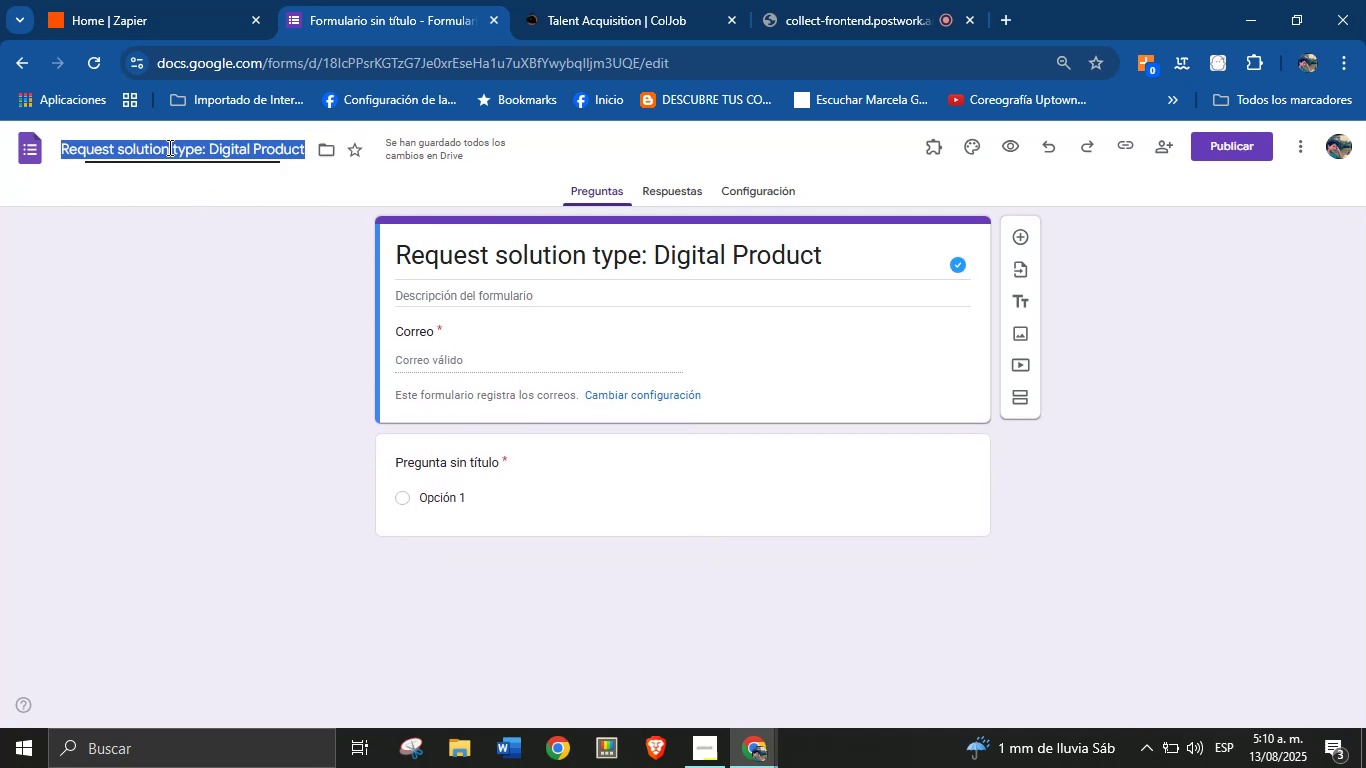 
left_click([206, 244])
 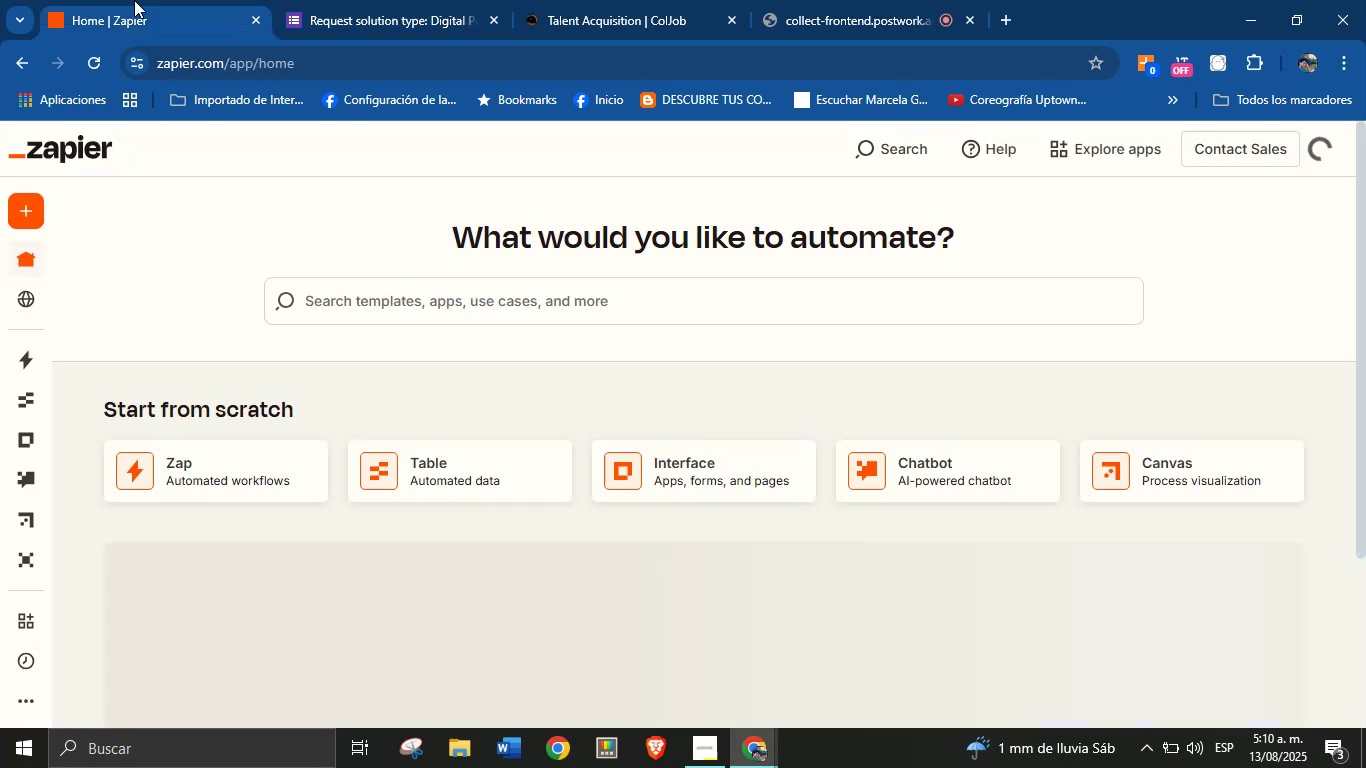 
double_click([361, 0])
 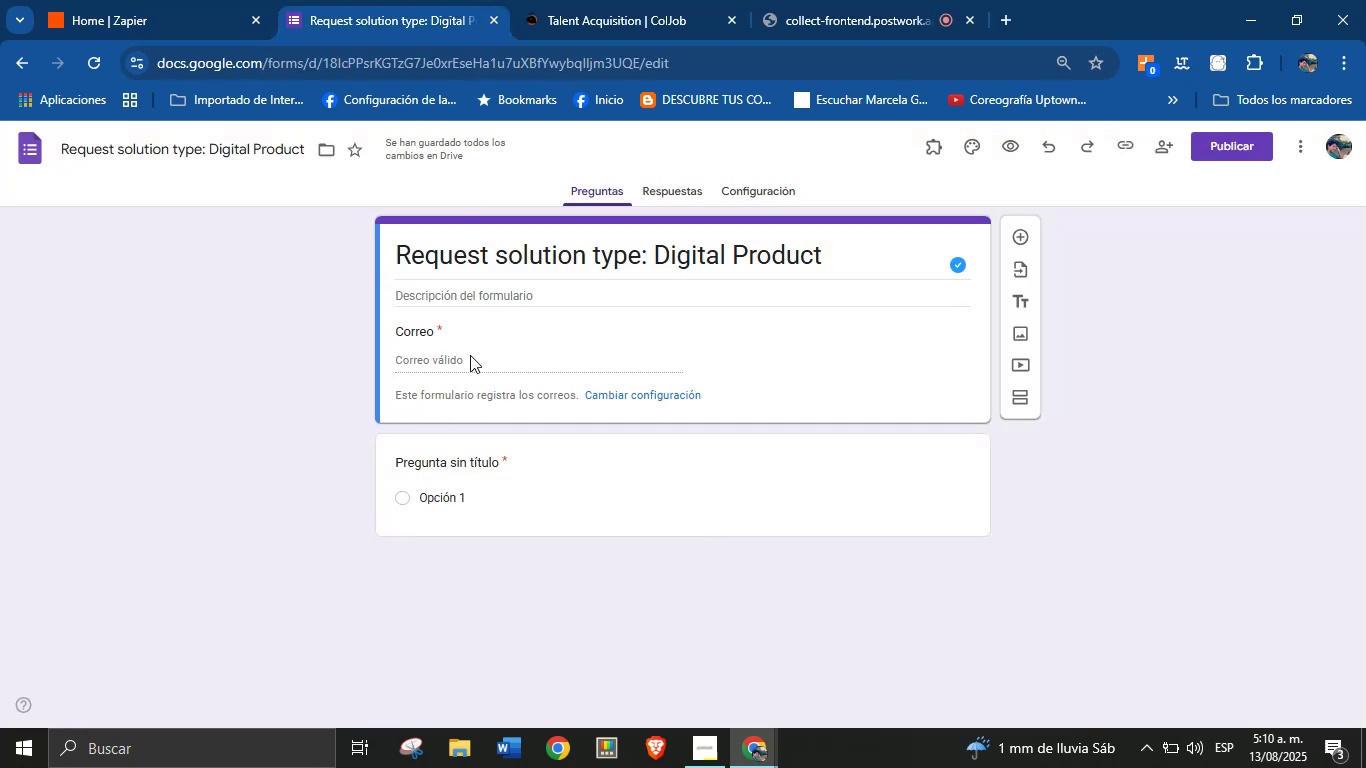 
scroll: coordinate [465, 413], scroll_direction: down, amount: 1.0
 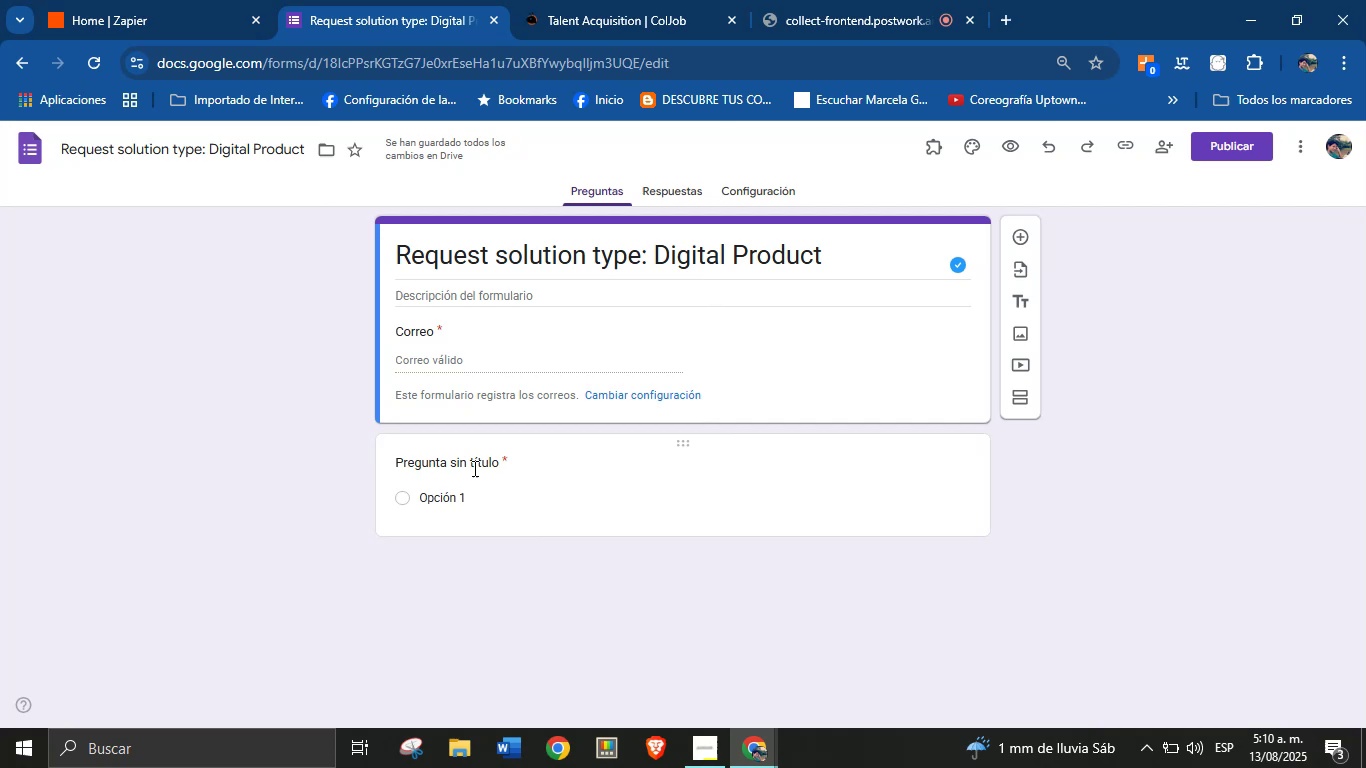 
left_click([473, 468])
 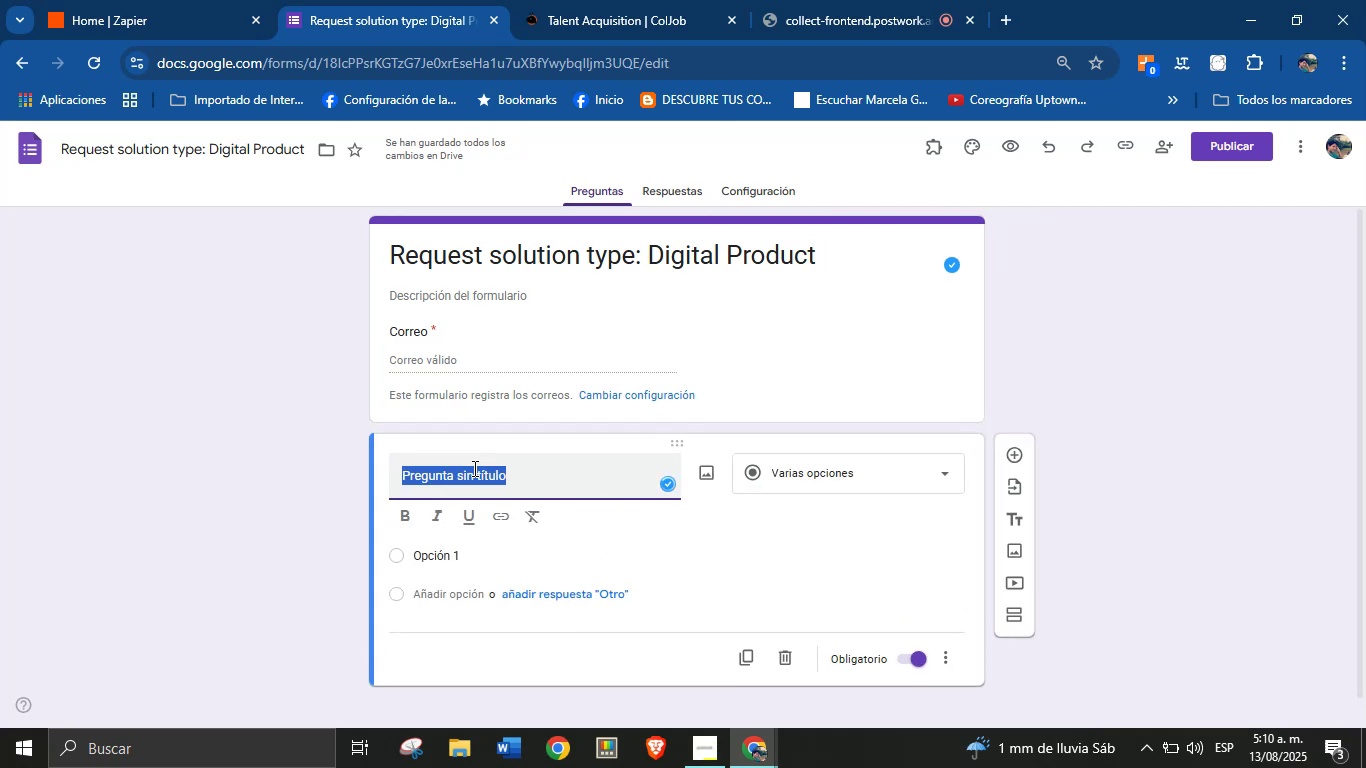 
type(Full)
key(Backspace)
key(Backspace)
type(ull name)
 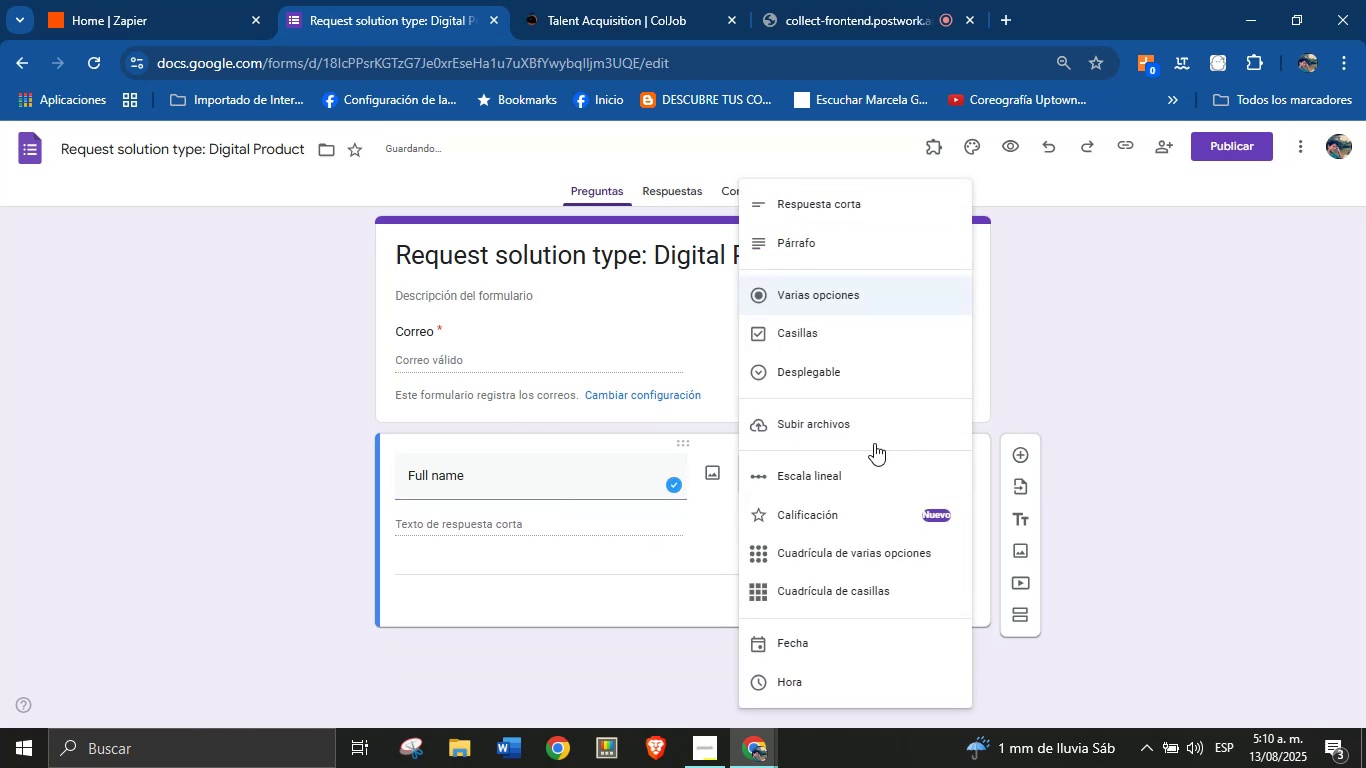 
left_click([890, 189])
 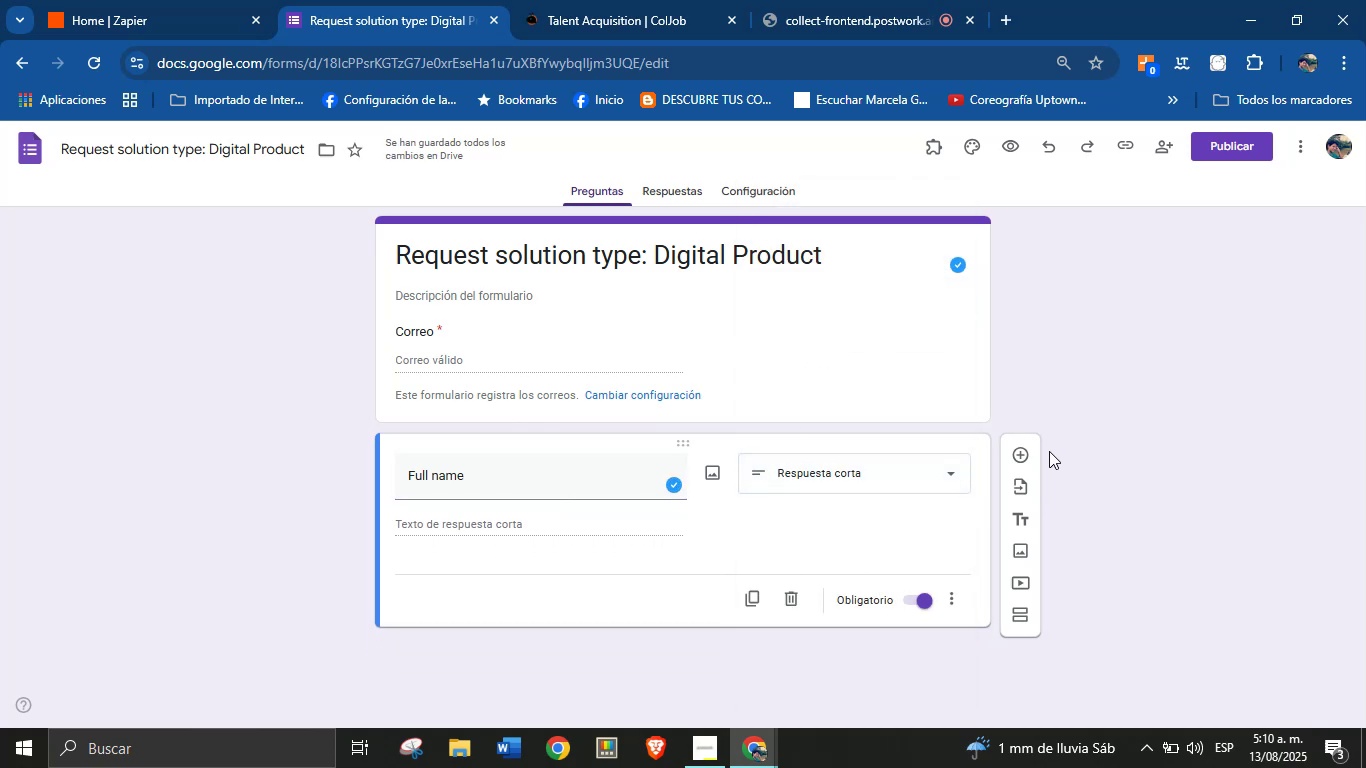 
left_click([1018, 452])
 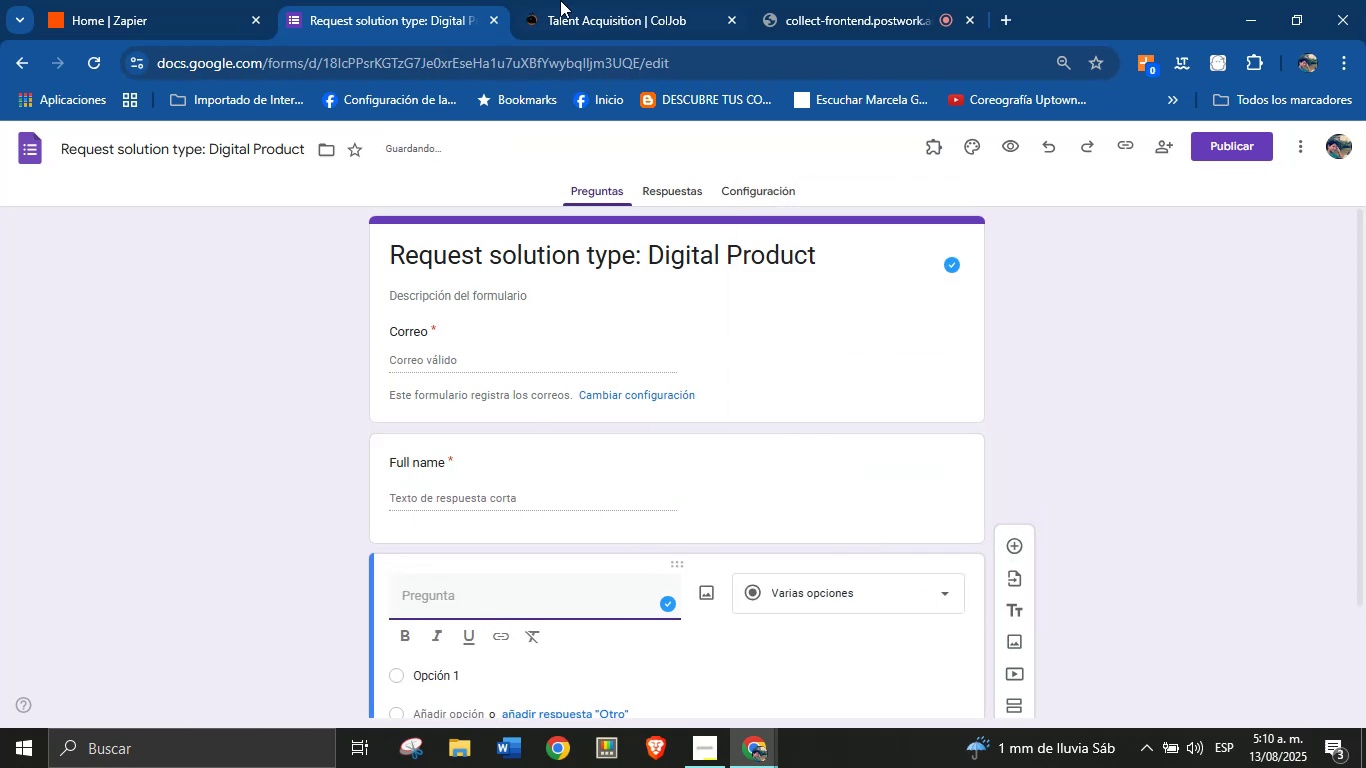 
left_click([599, 0])
 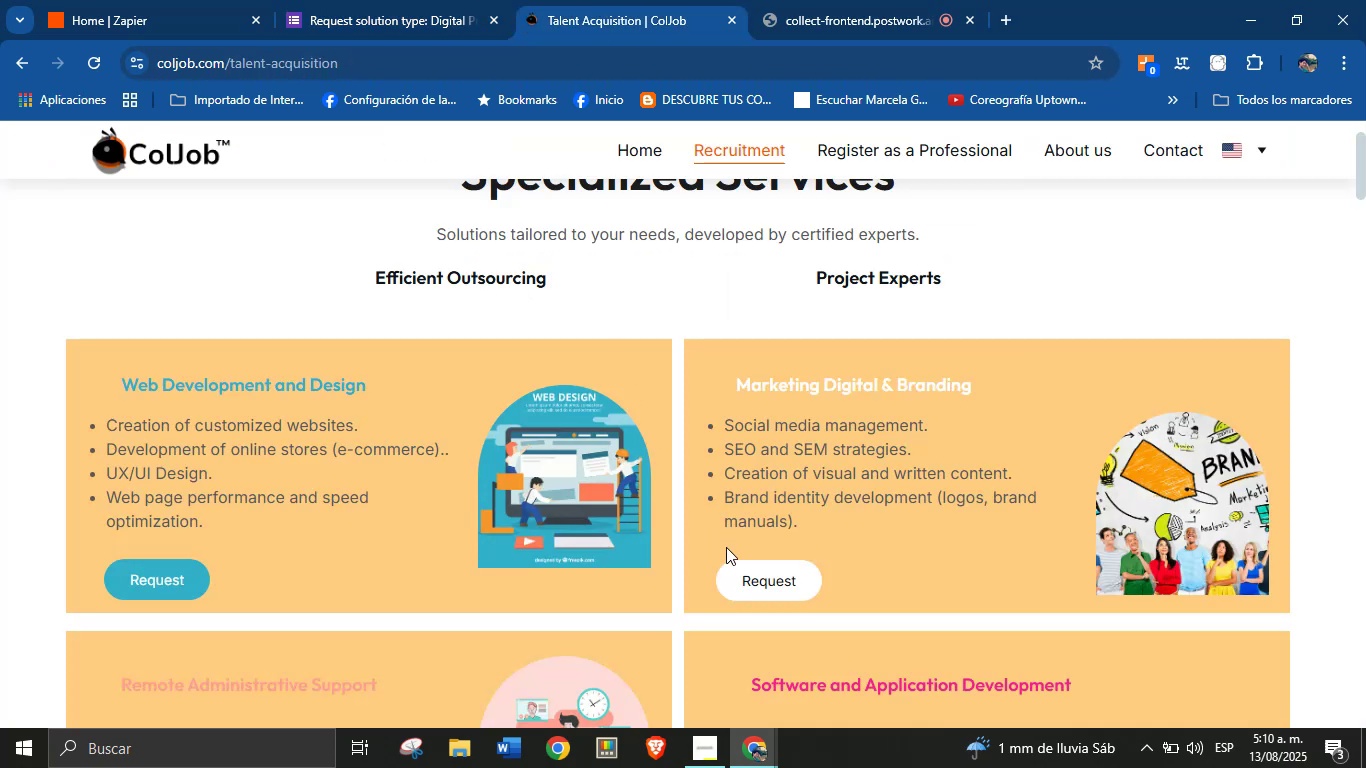 
left_click([749, 573])
 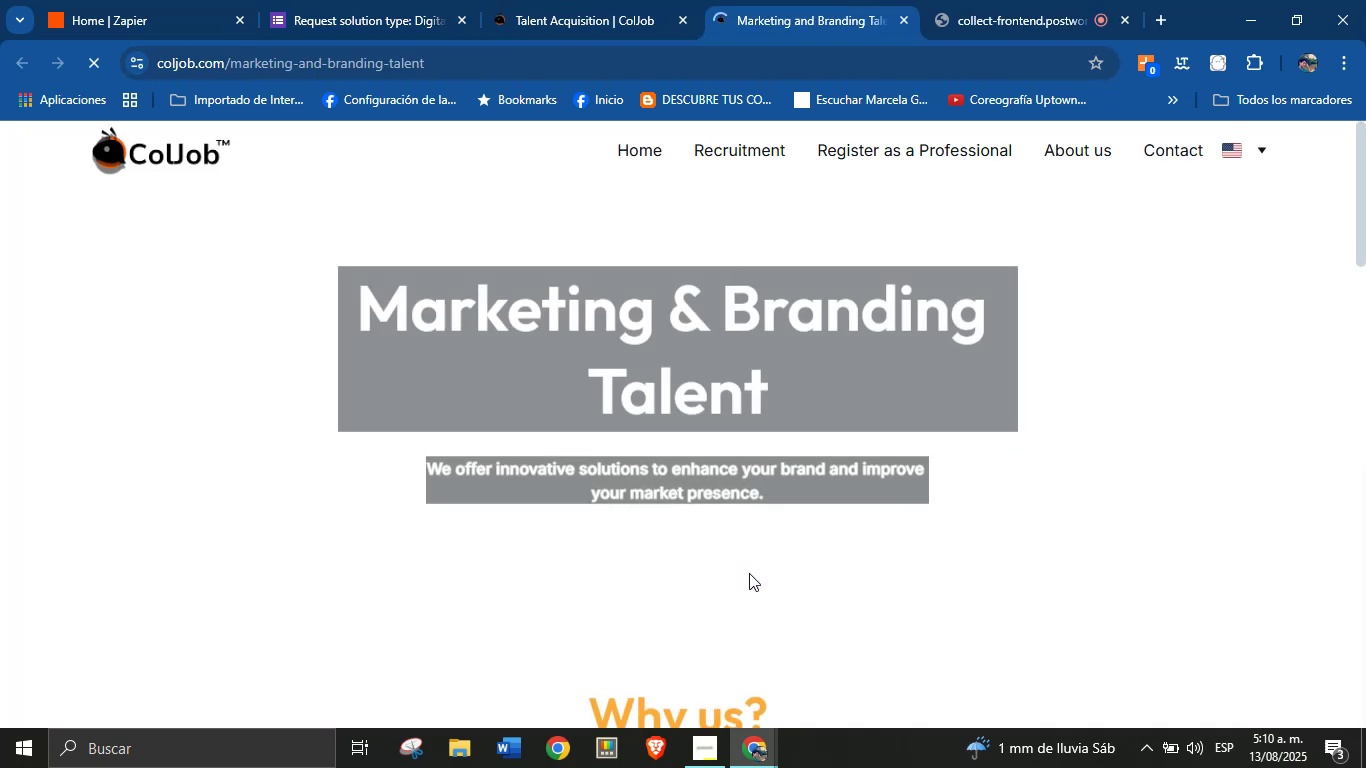 
scroll: coordinate [749, 497], scroll_direction: down, amount: 11.0
 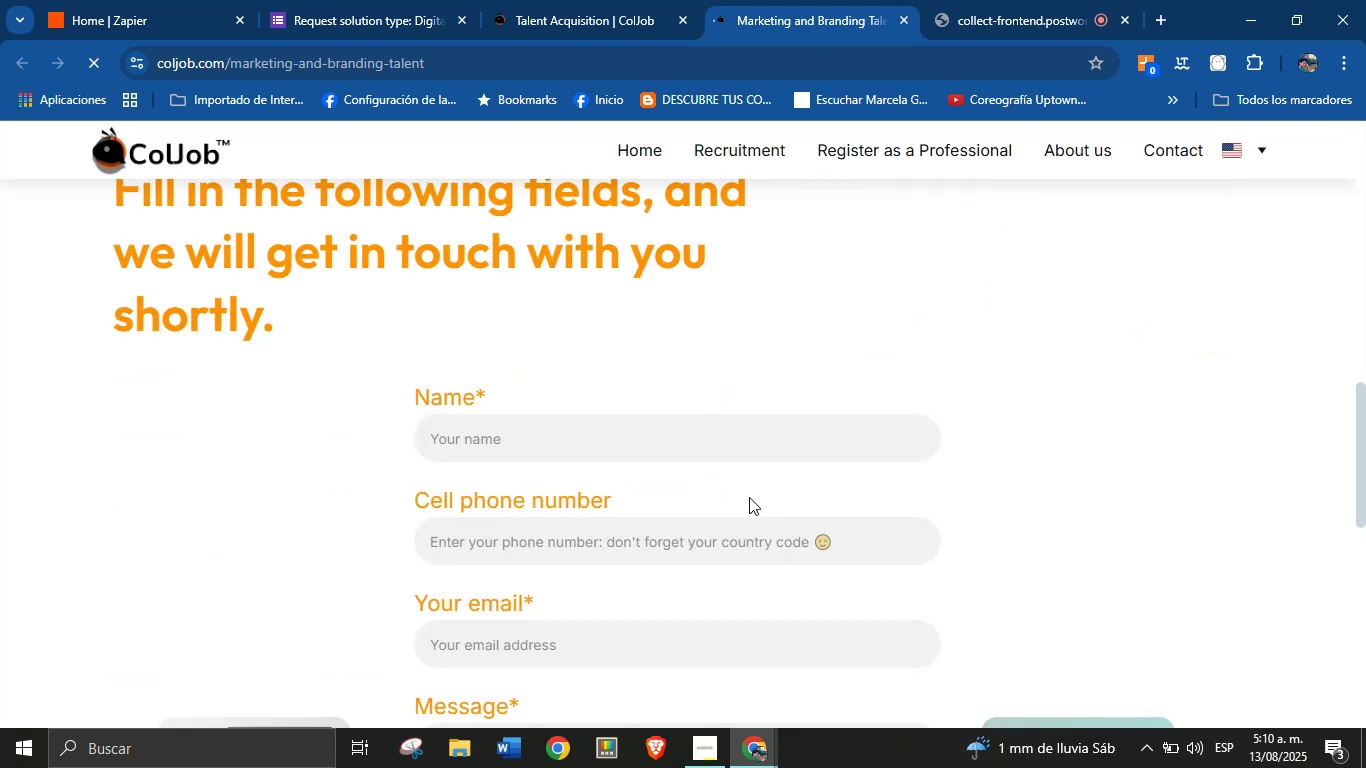 
scroll: coordinate [747, 514], scroll_direction: up, amount: 3.0
 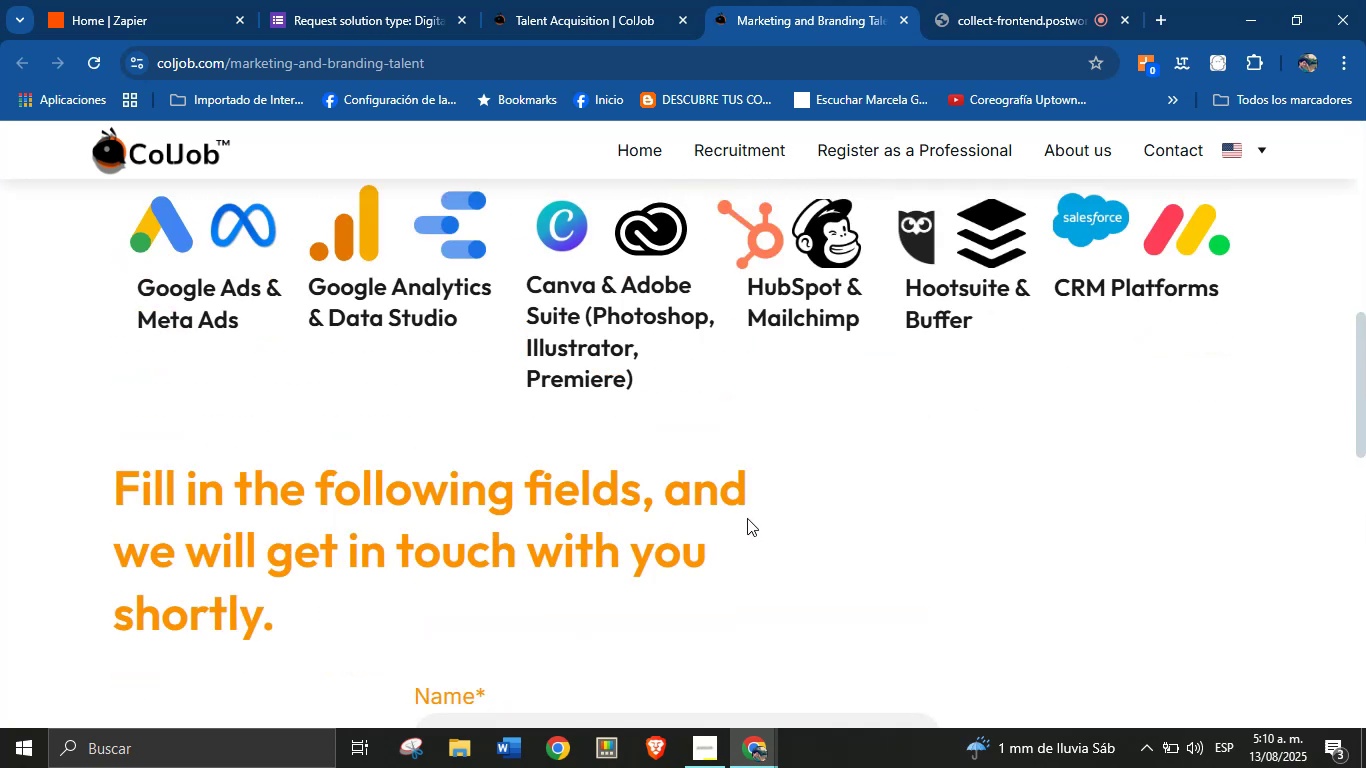 
wait(5.39)
 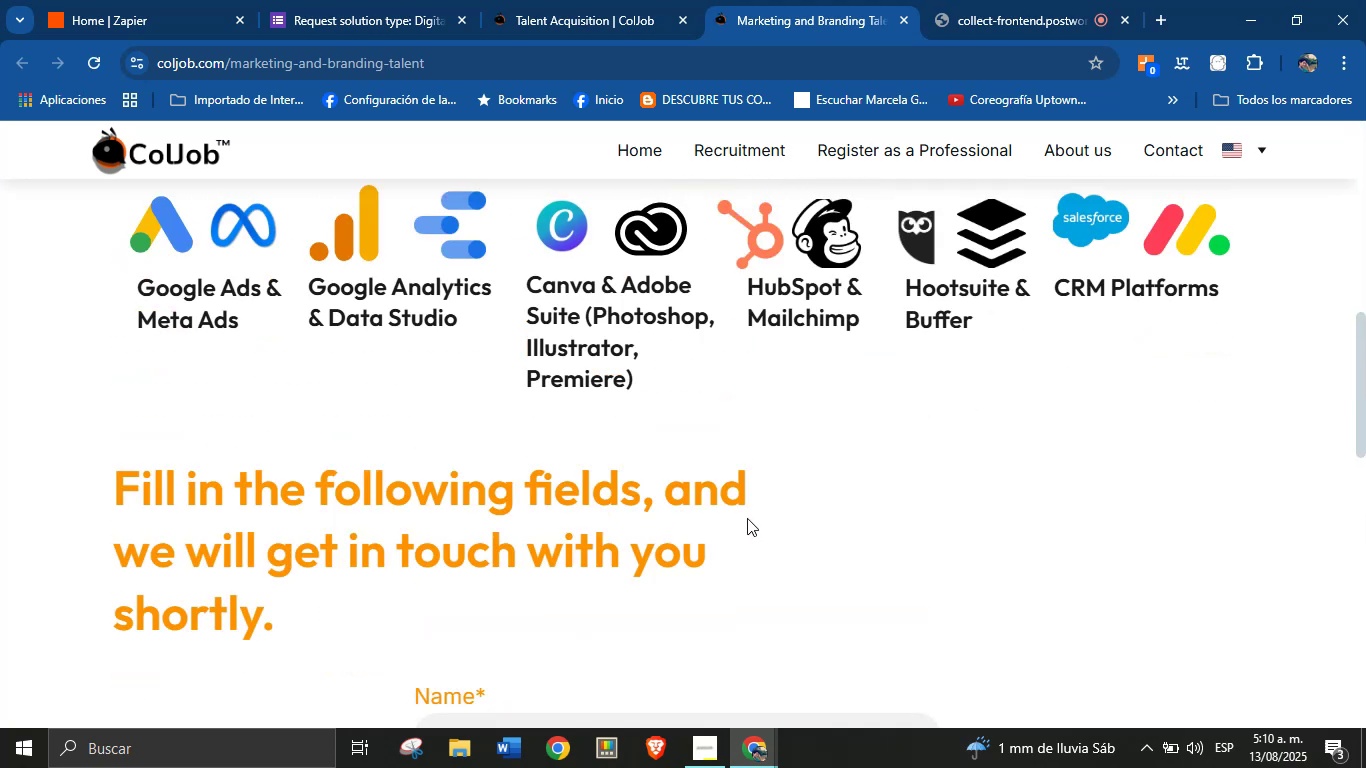 
scroll: coordinate [747, 518], scroll_direction: down, amount: 5.0
 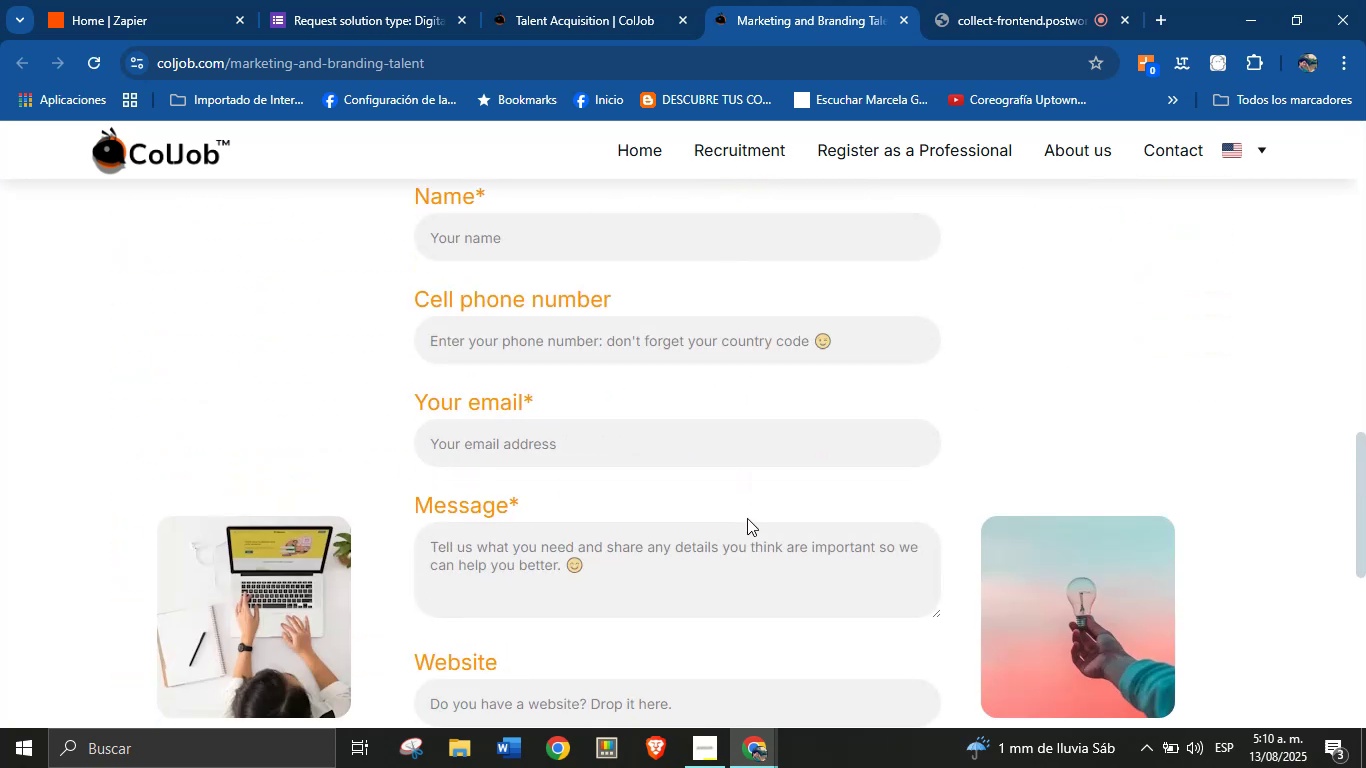 
scroll: coordinate [734, 544], scroll_direction: none, amount: 0.0
 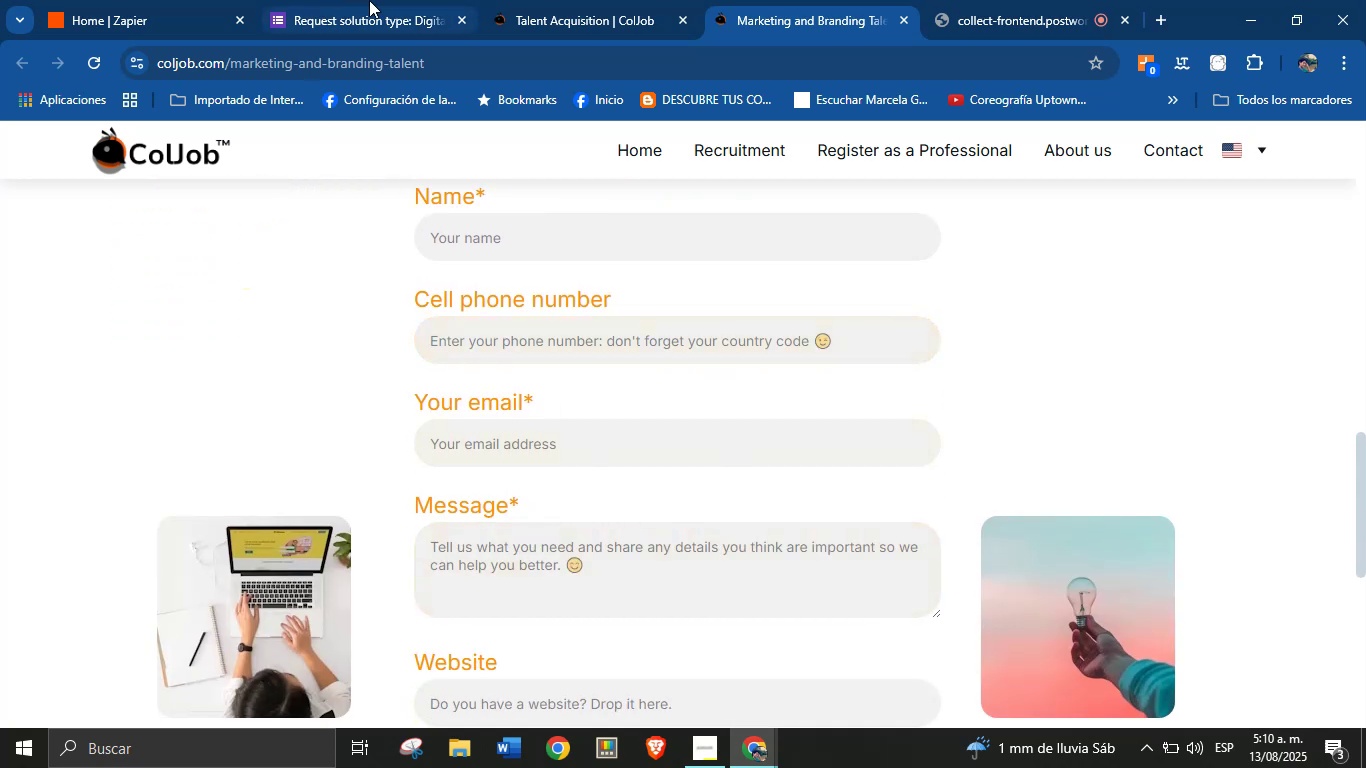 
left_click([408, 0])
 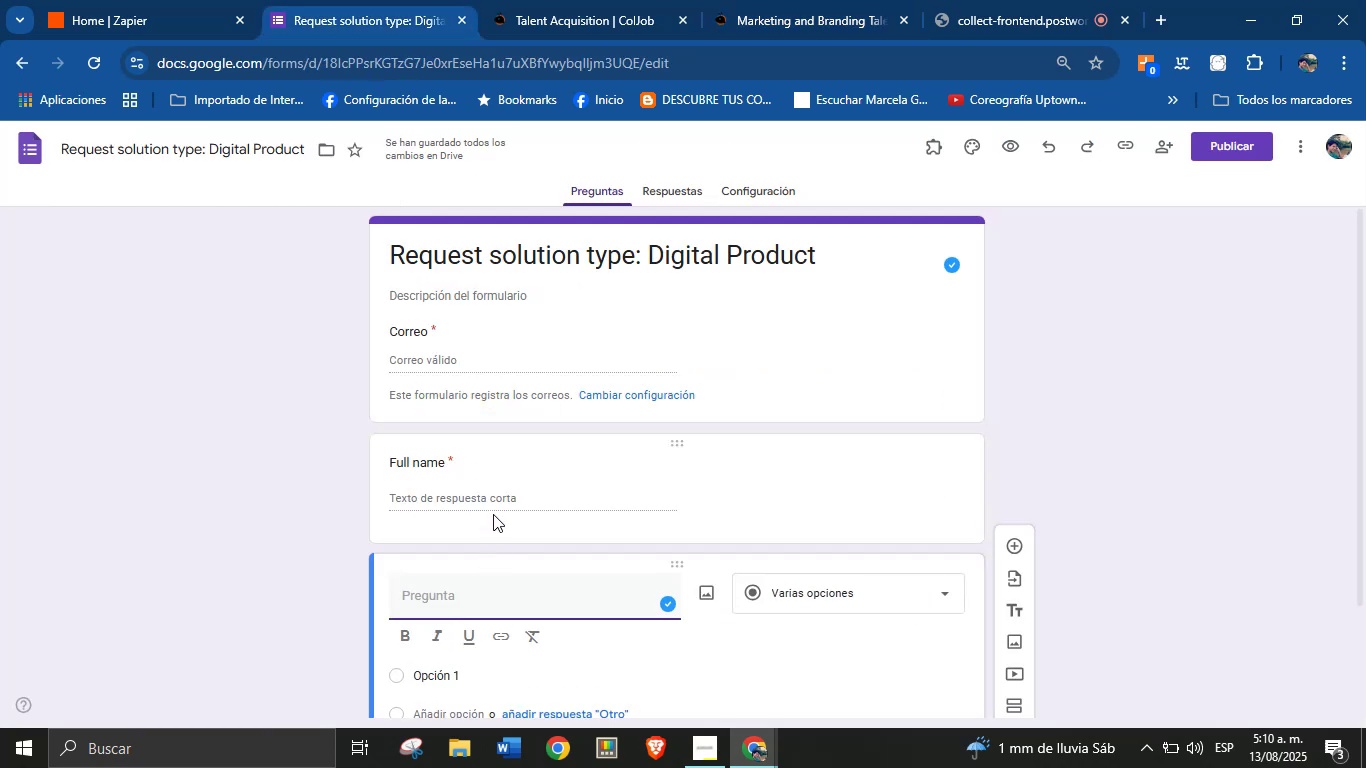 
scroll: coordinate [305, 521], scroll_direction: down, amount: 1.0
 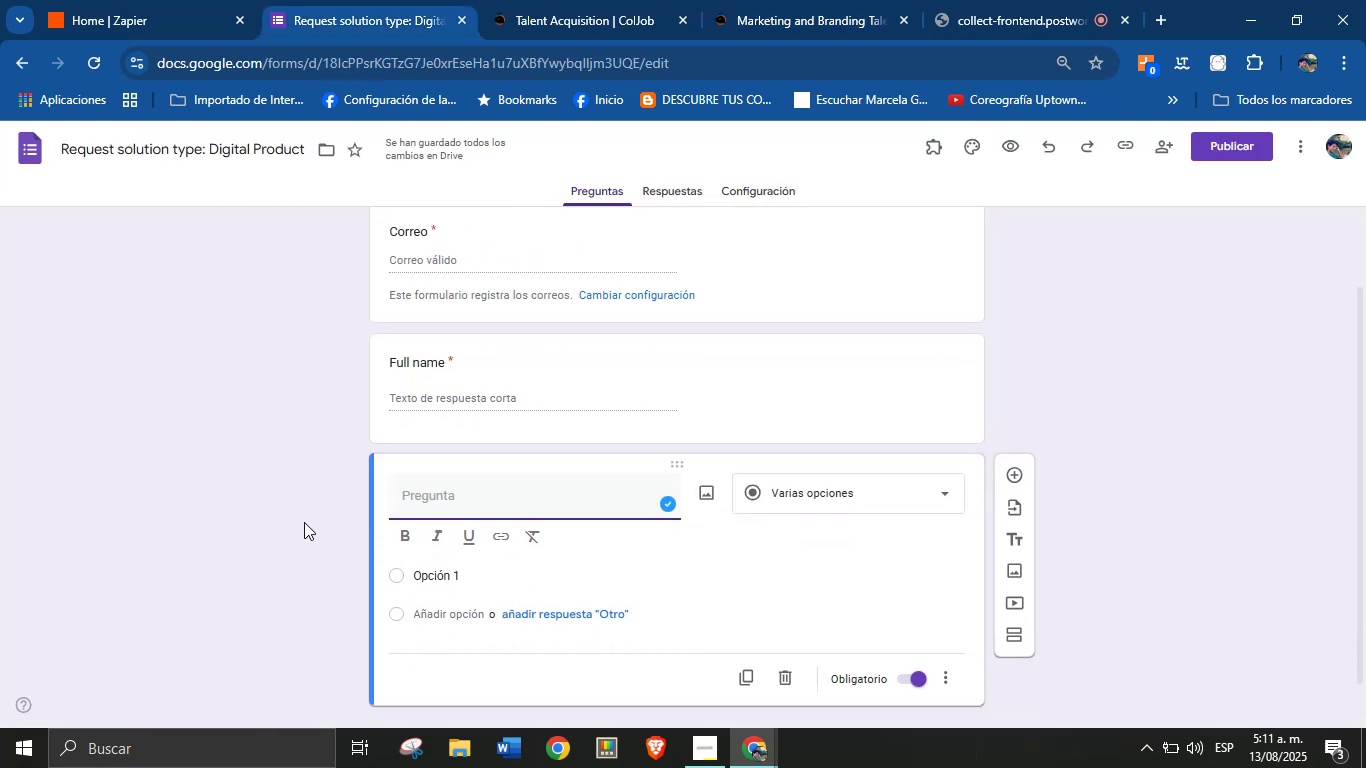 
type(Cell phone)
 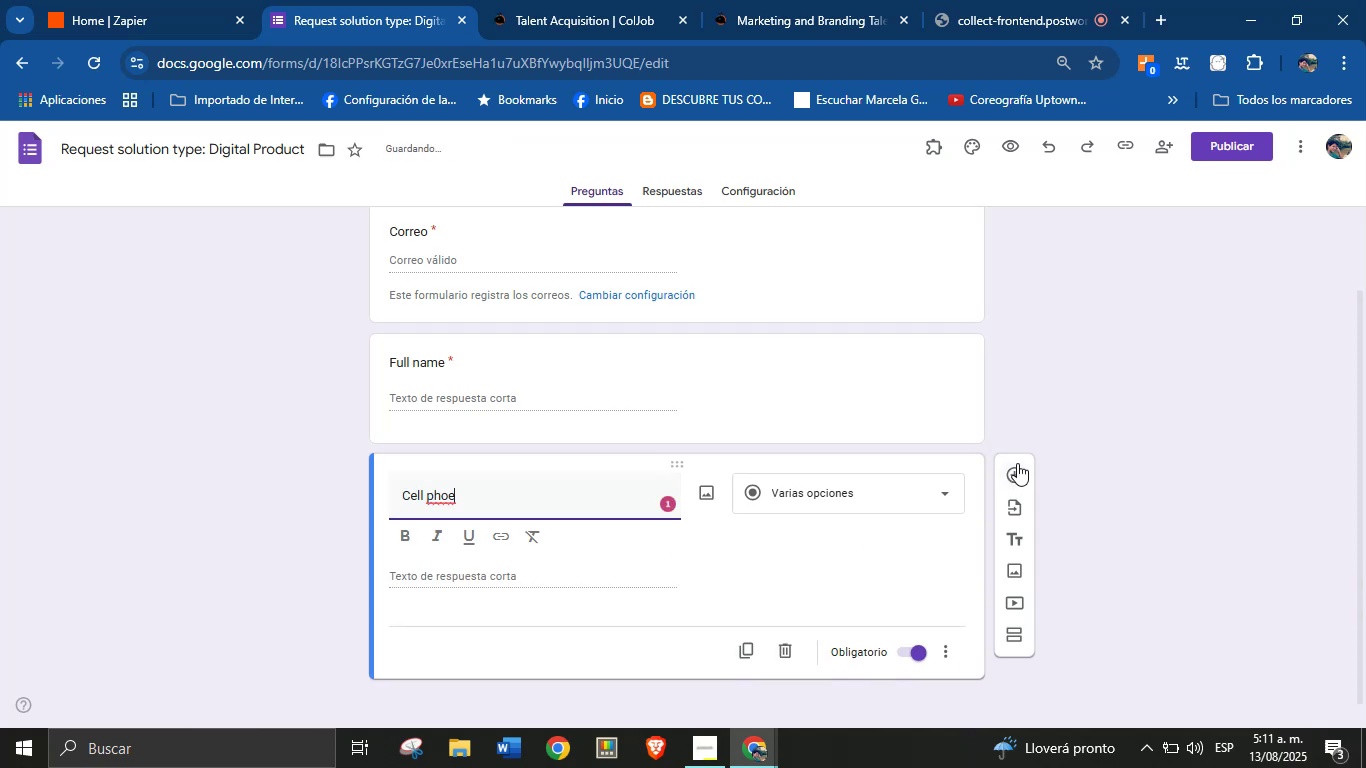 
left_click([1016, 468])
 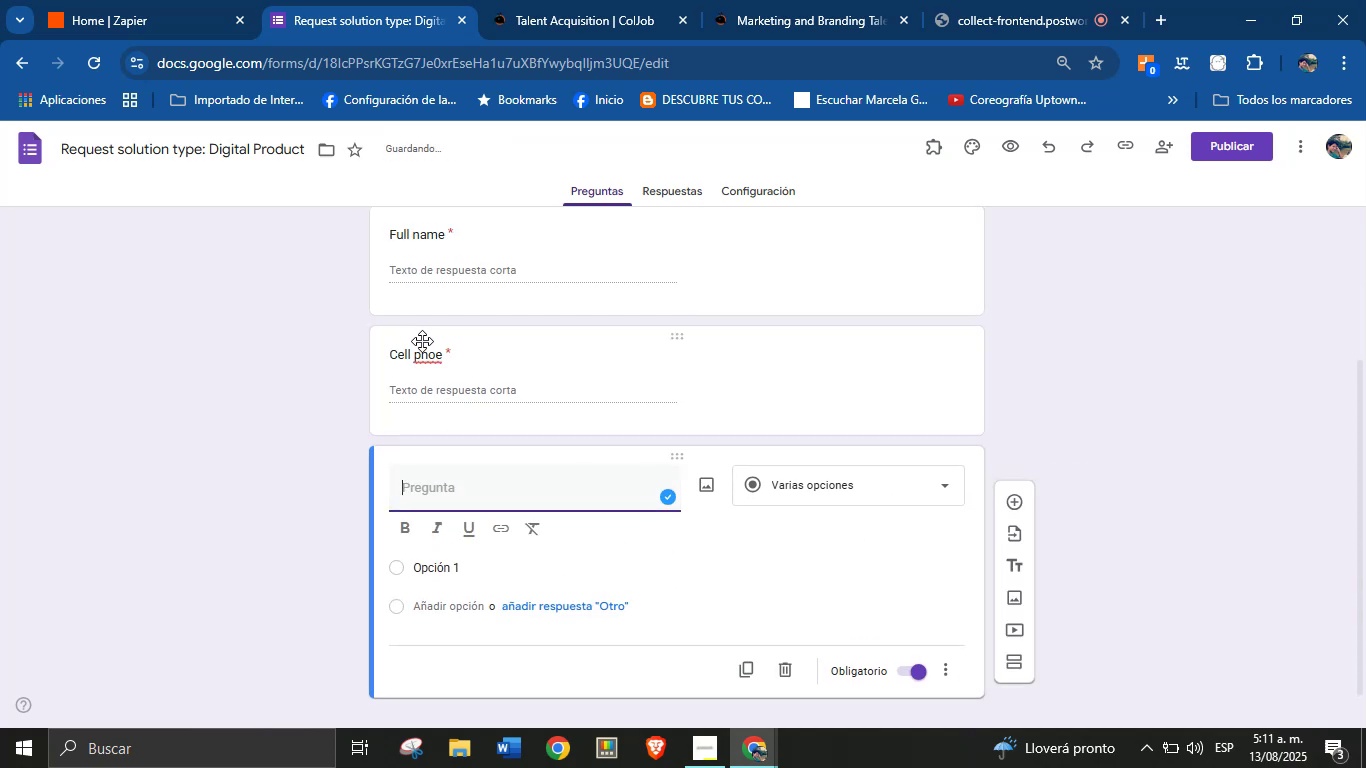 
left_click([423, 350])
 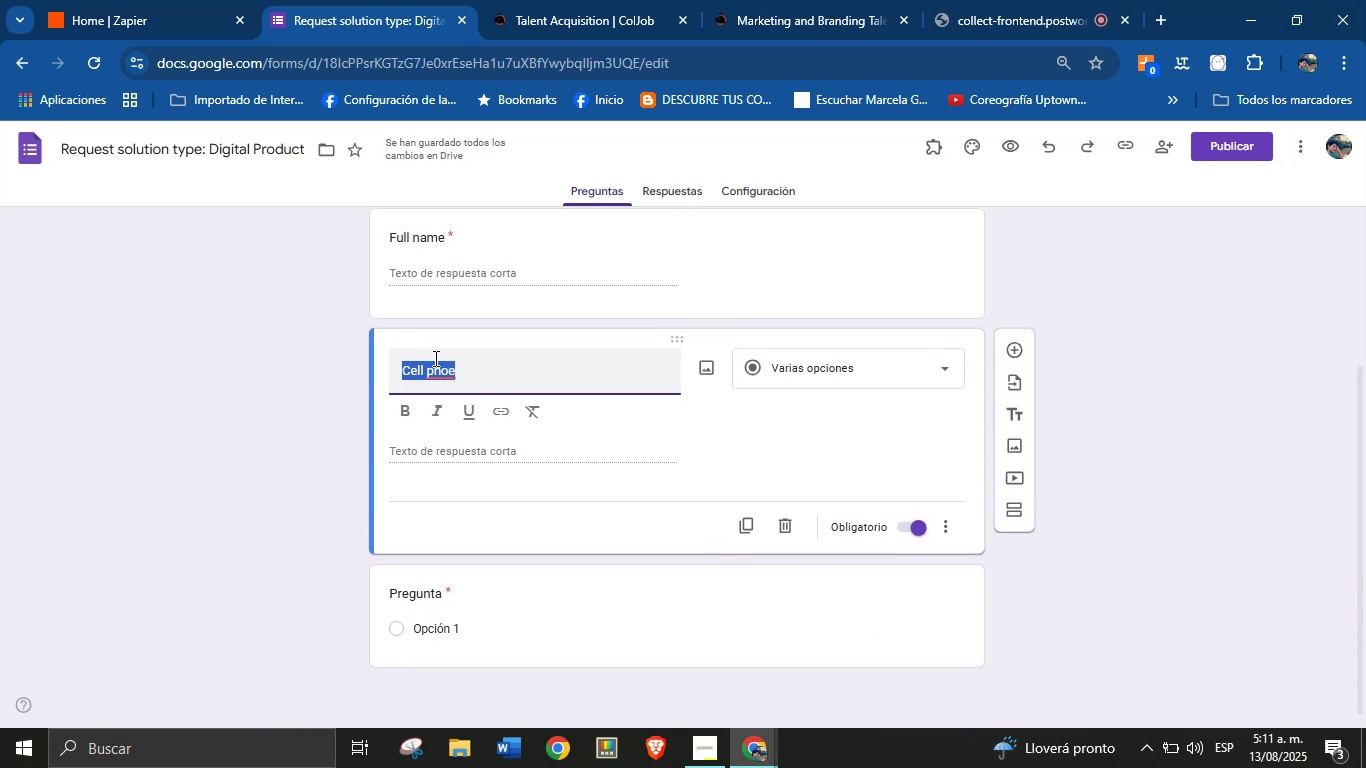 
left_click([442, 362])
 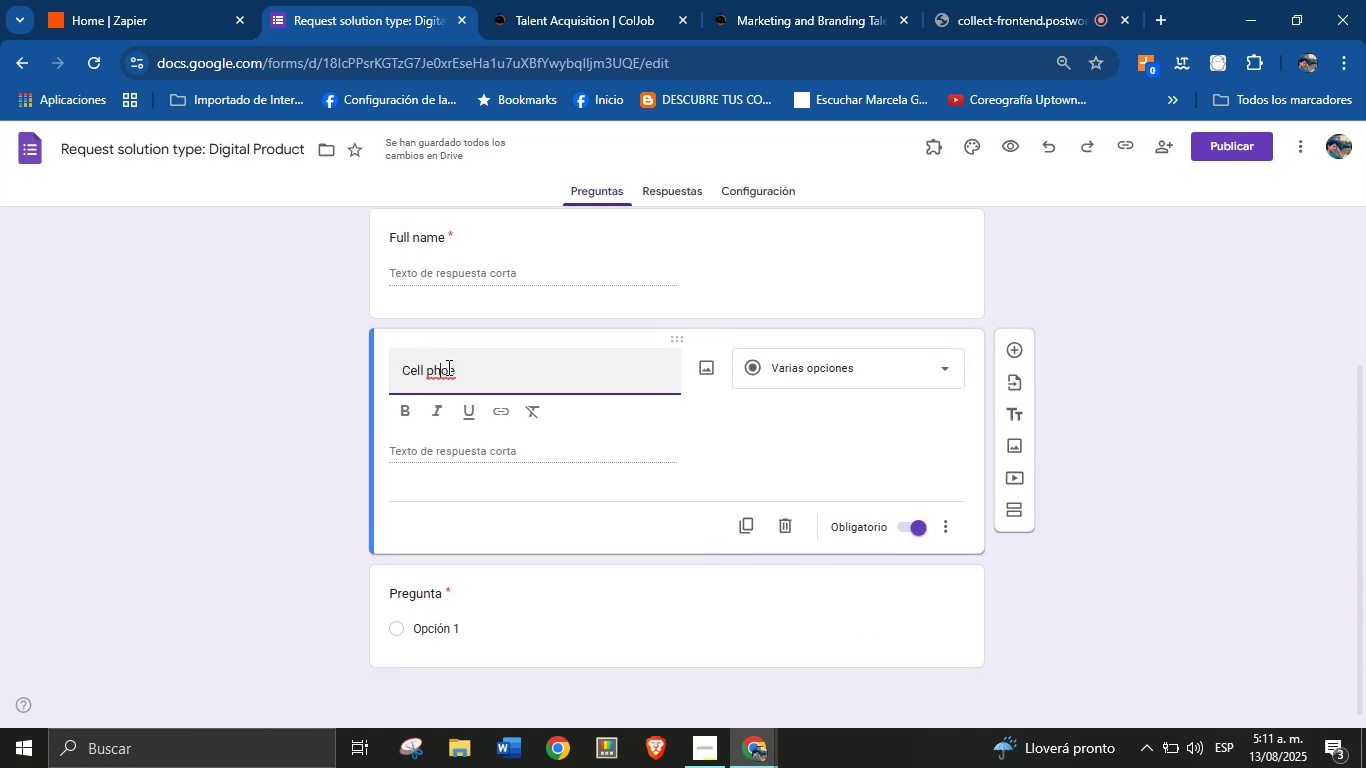 
left_click([448, 367])
 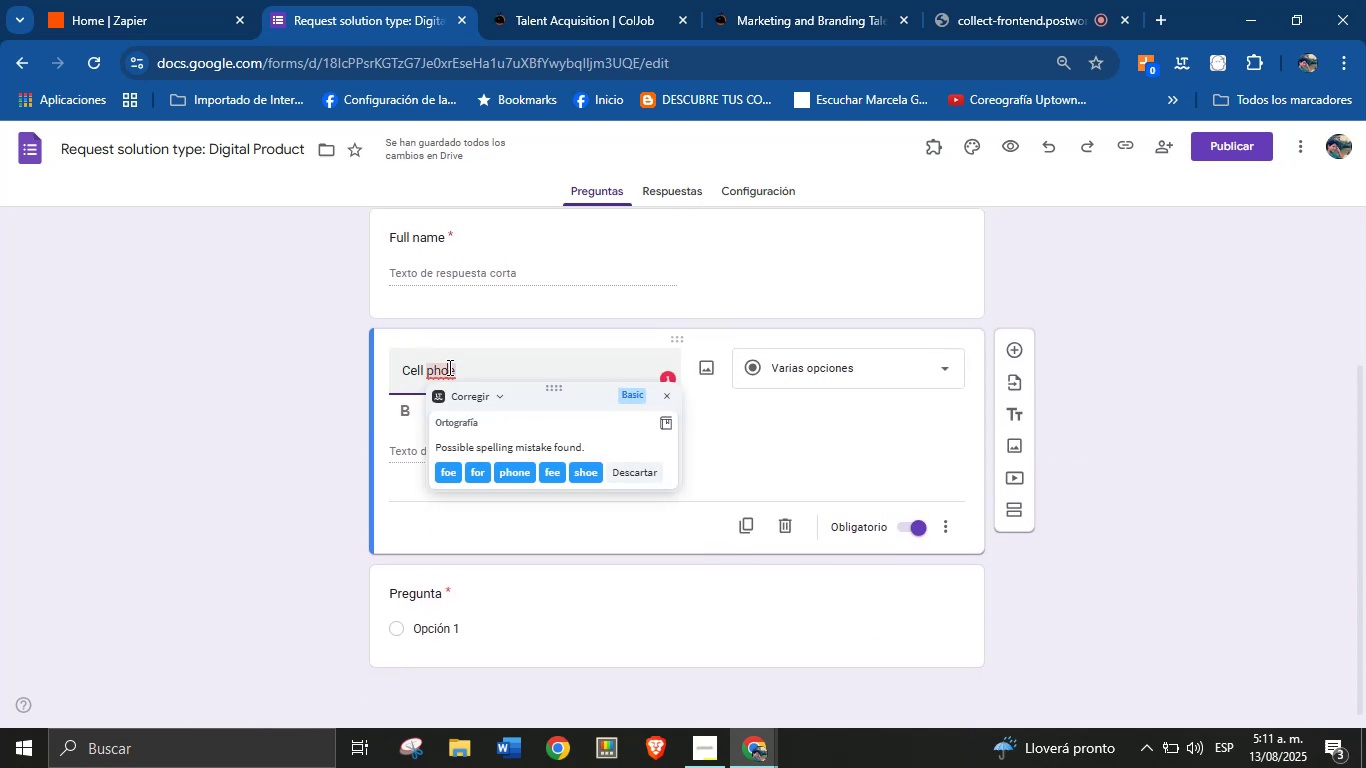 
key(N)
 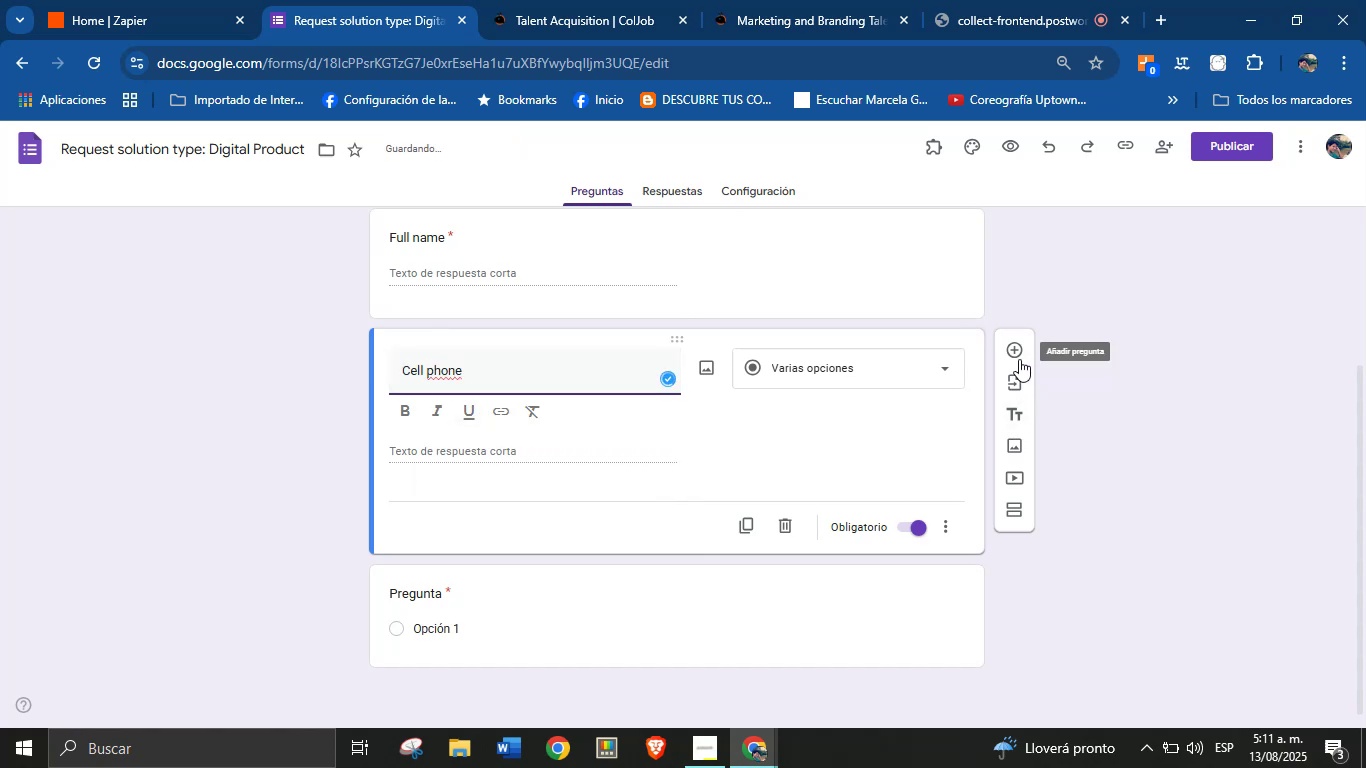 
left_click([573, 626])
 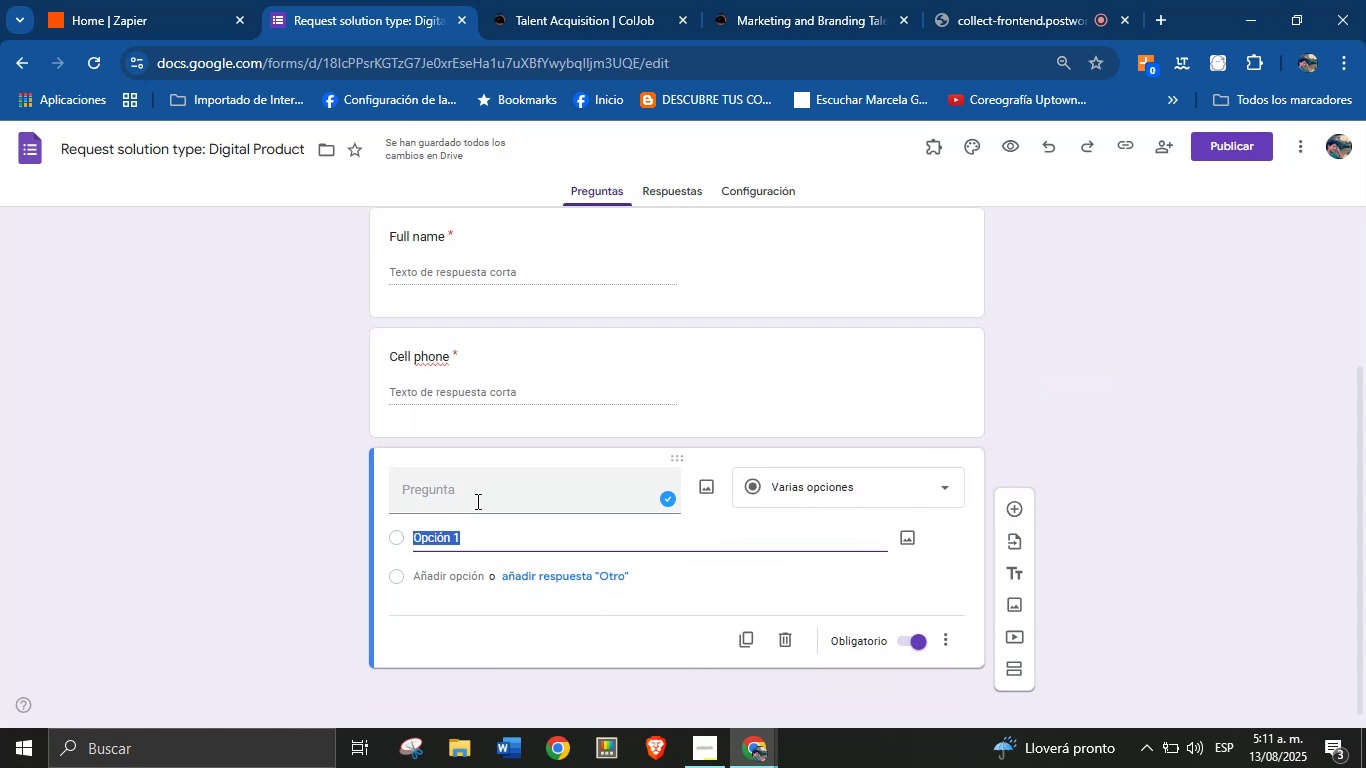 
left_click([481, 496])
 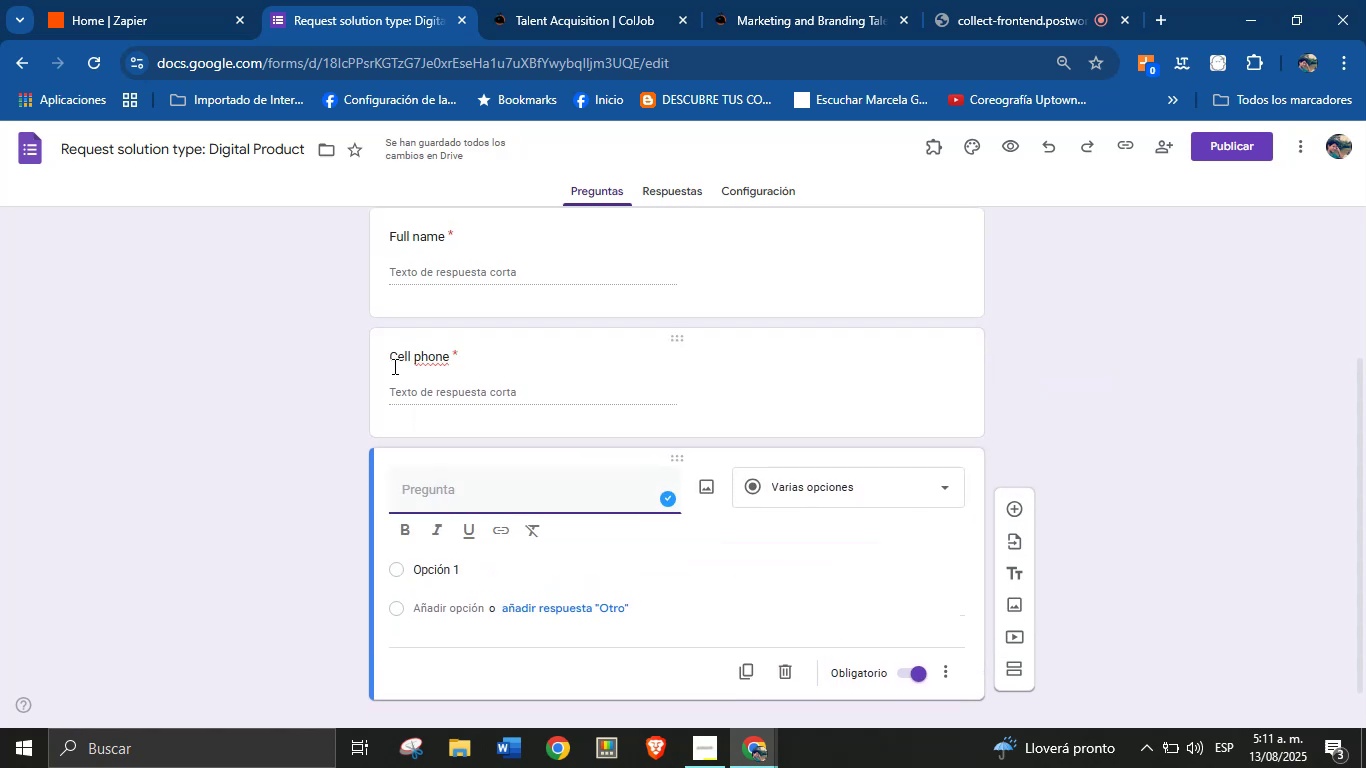 
left_click([421, 354])
 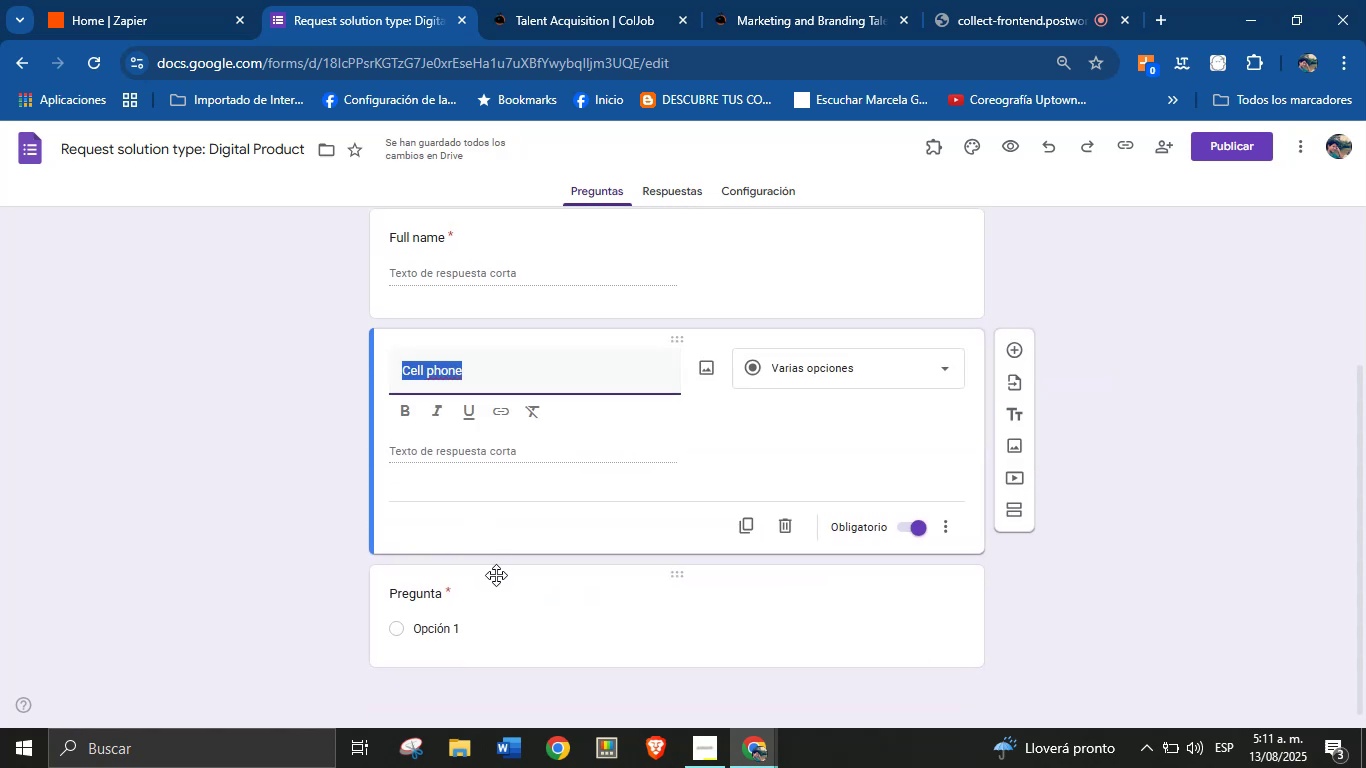 
left_click([496, 624])
 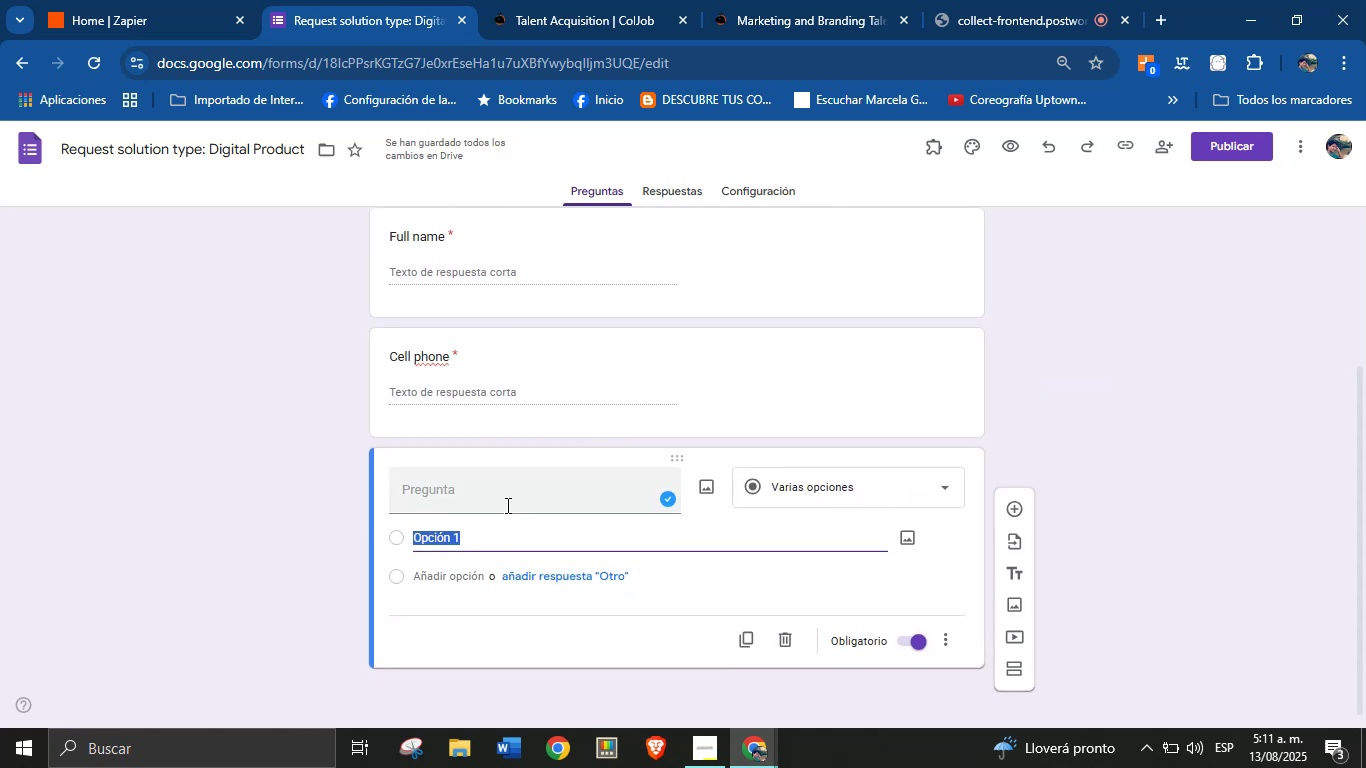 
left_click([497, 510])
 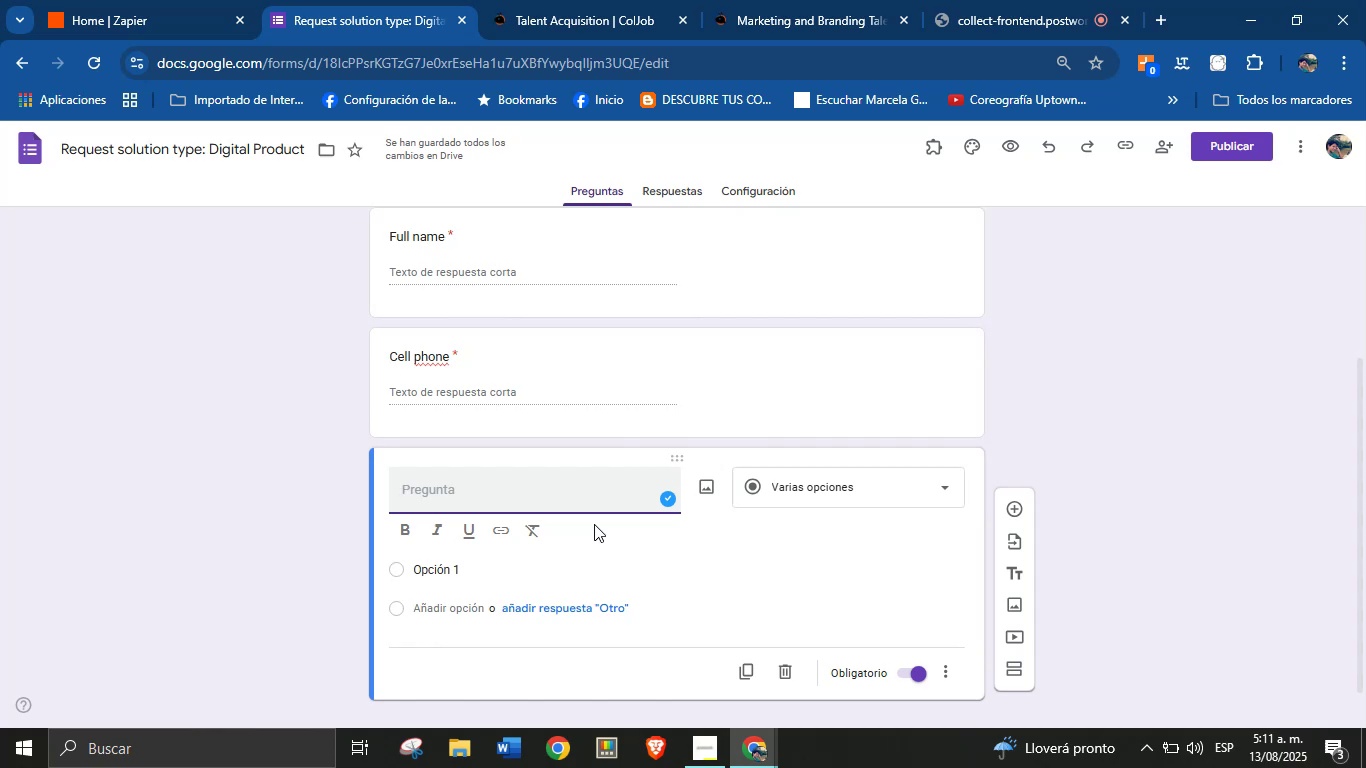 
wait(30.48)
 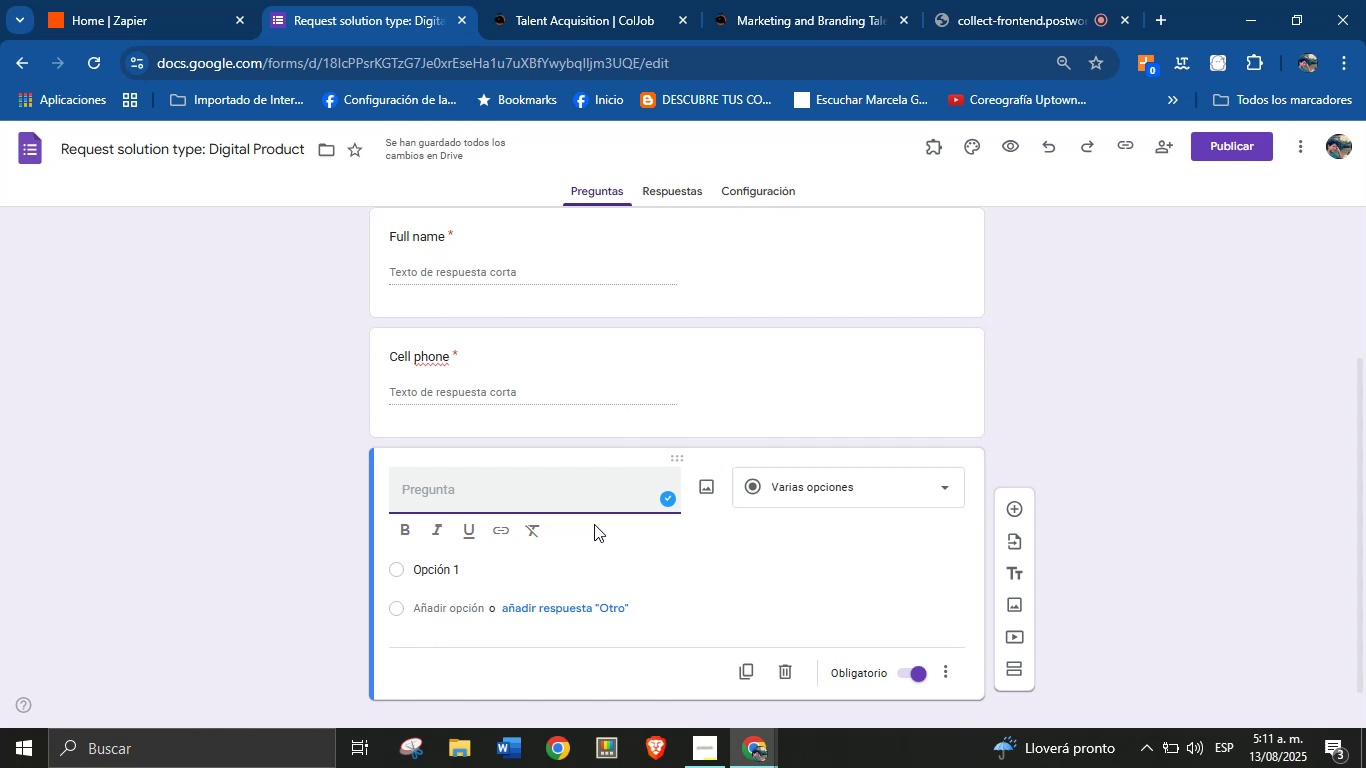 
type(Area)
 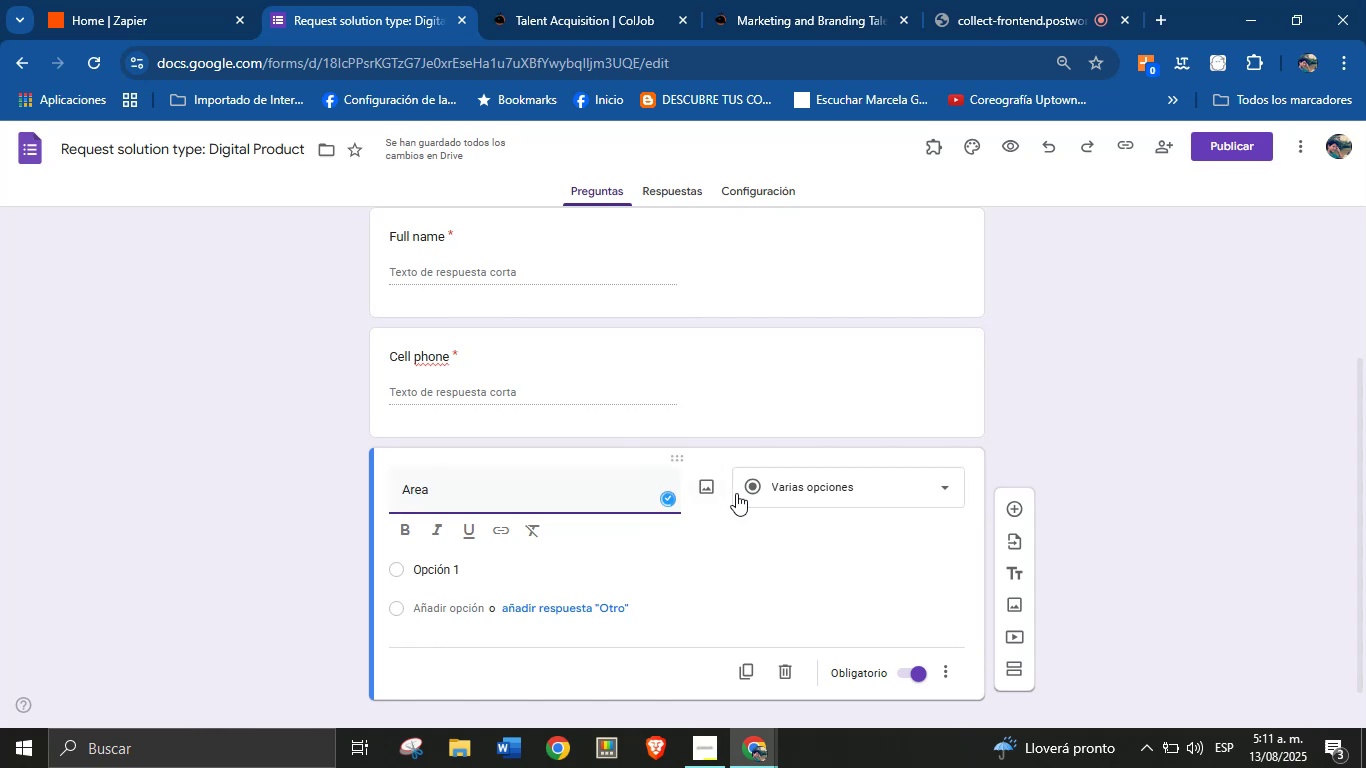 
left_click([792, 488])
 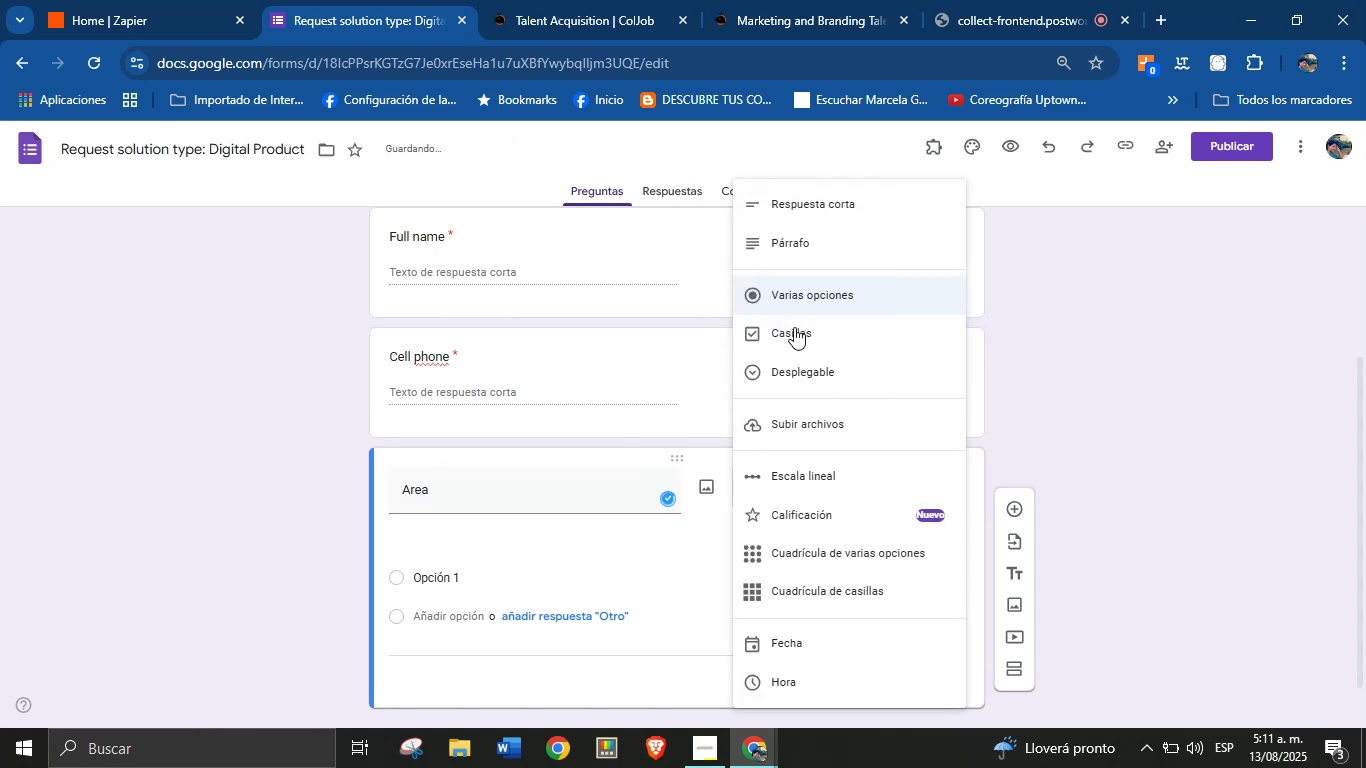 
left_click([809, 330])
 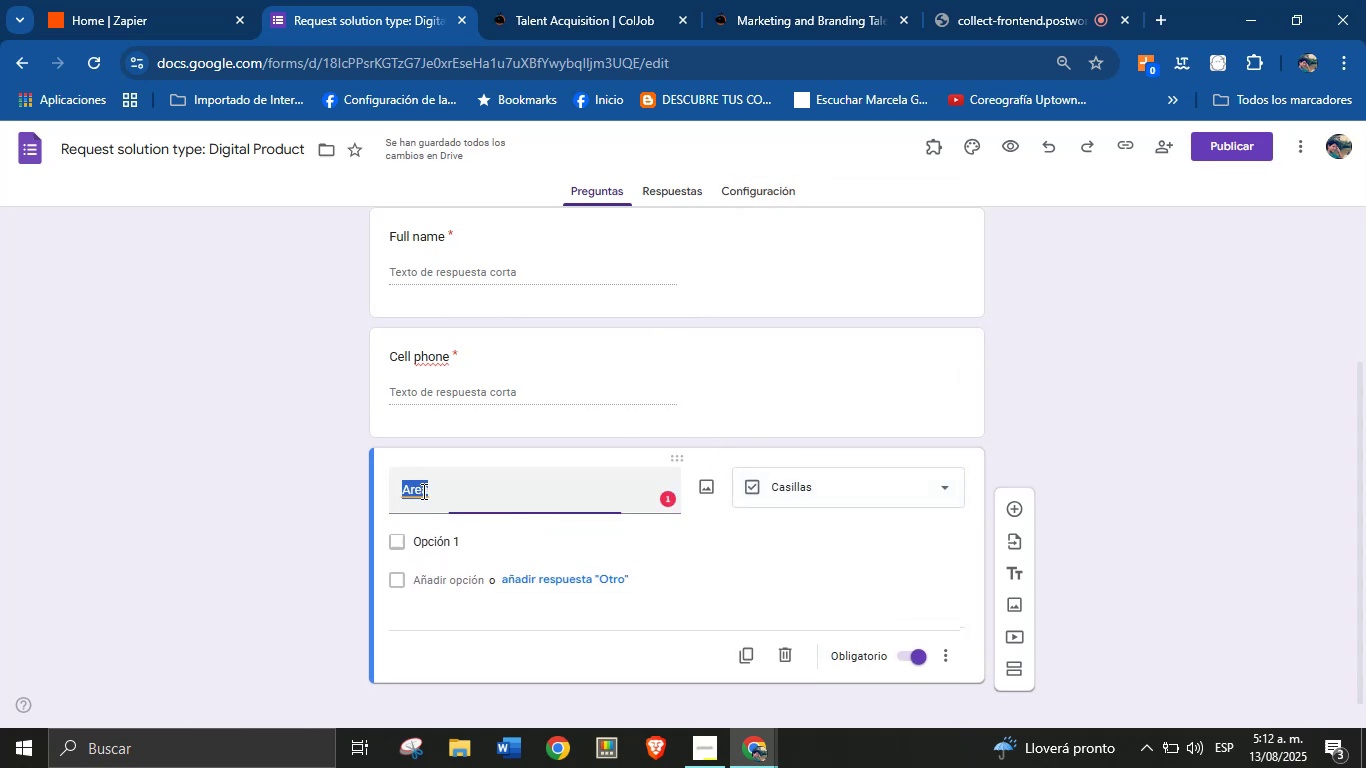 
left_click([328, 530])
 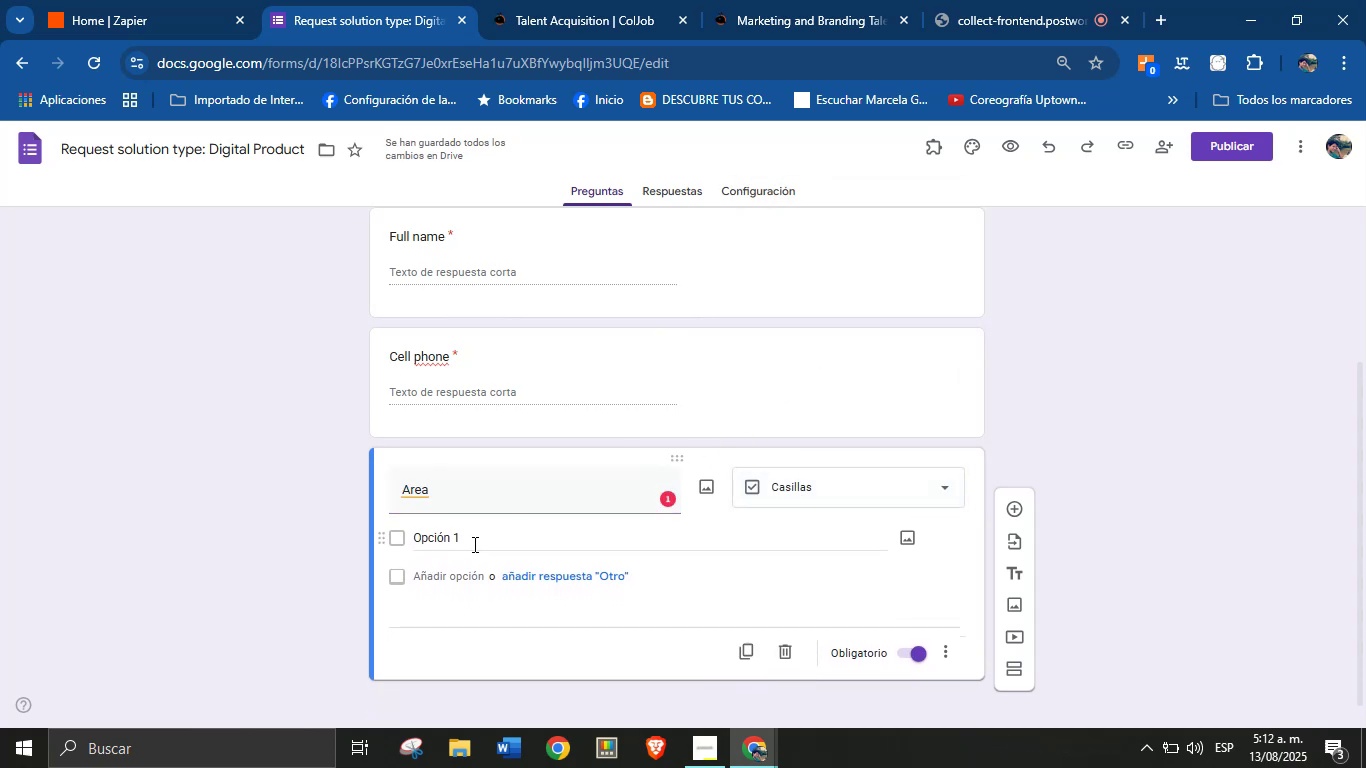 
left_click([471, 544])
 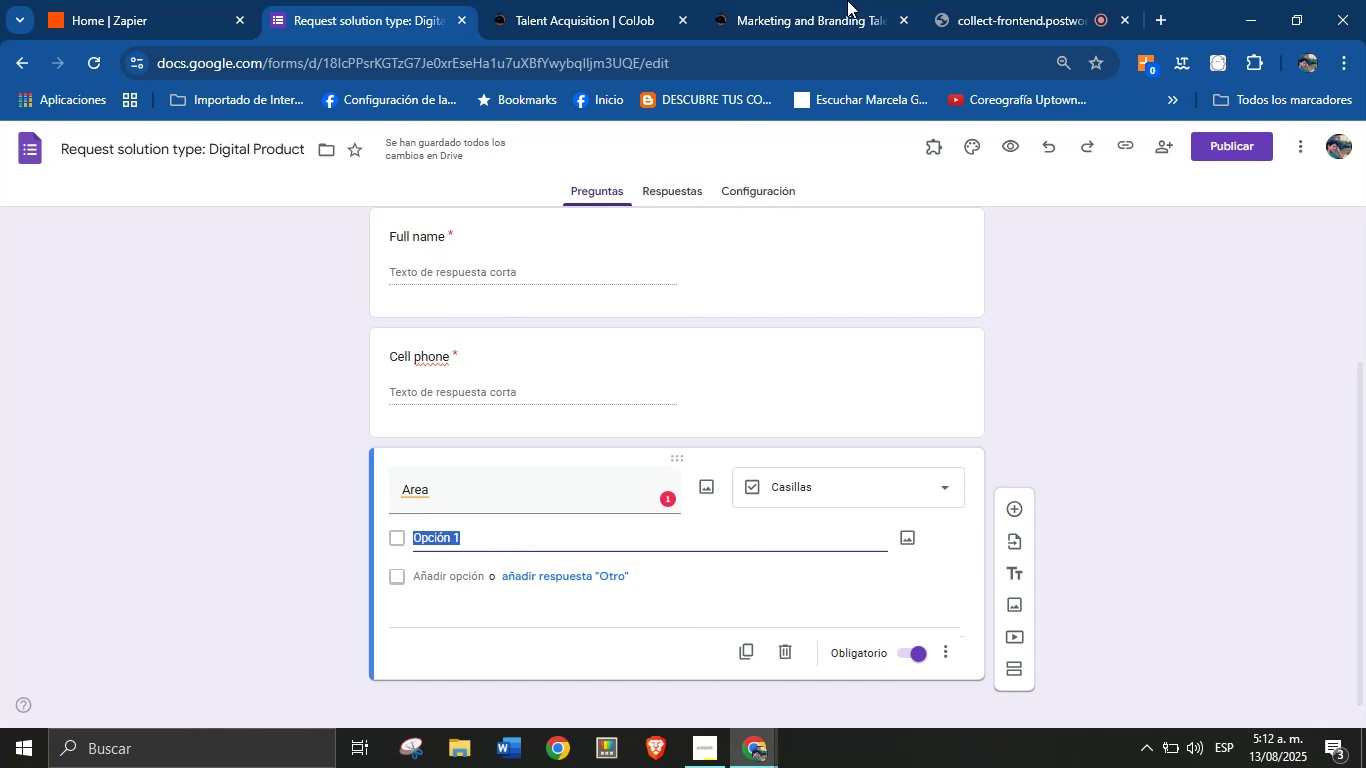 
left_click([611, 0])
 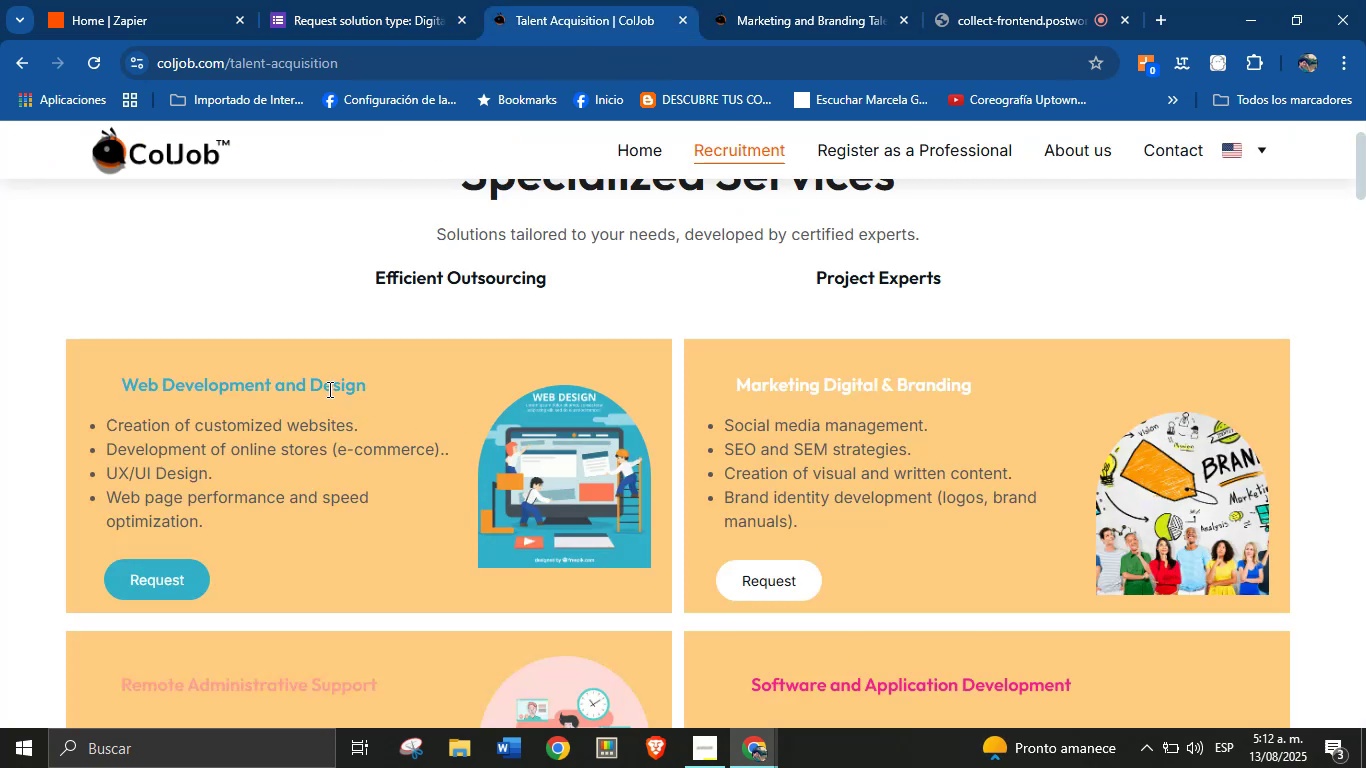 
double_click([328, 389])
 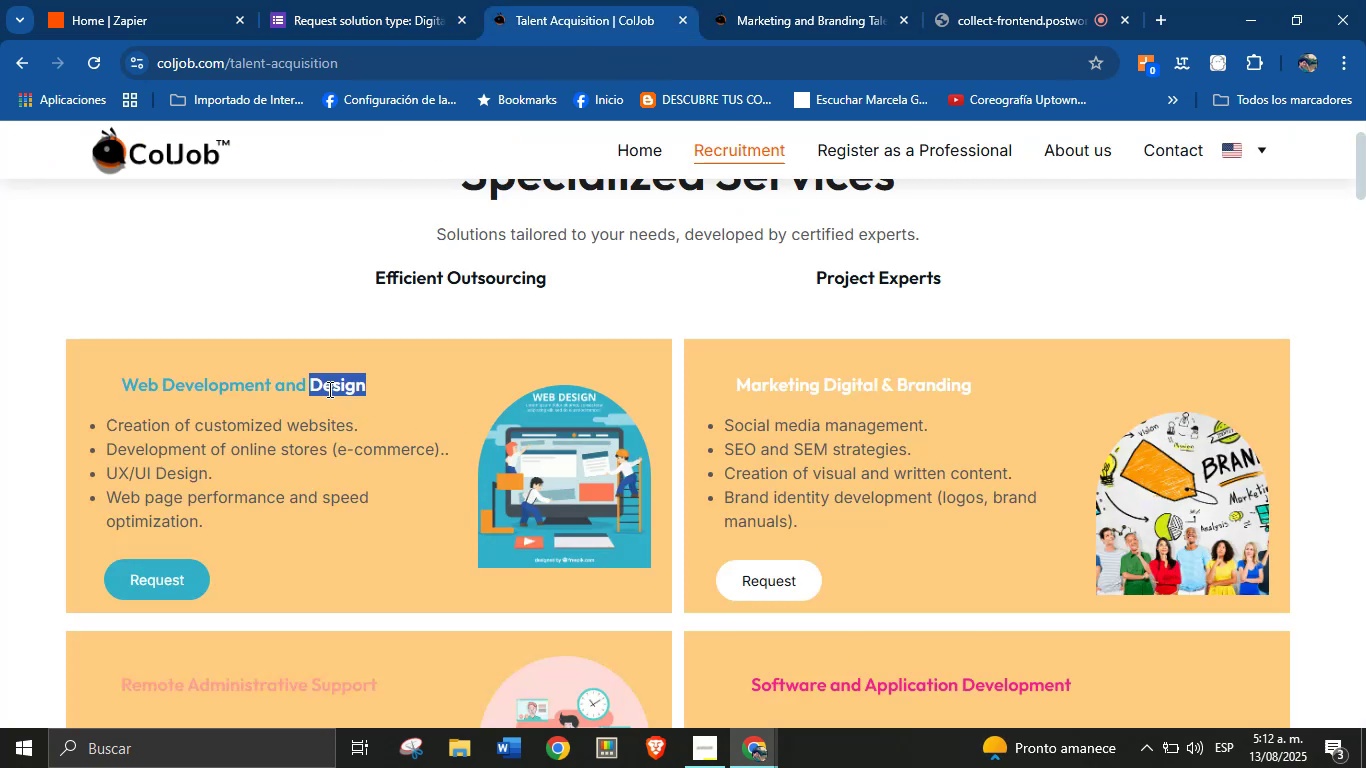 
triple_click([328, 389])
 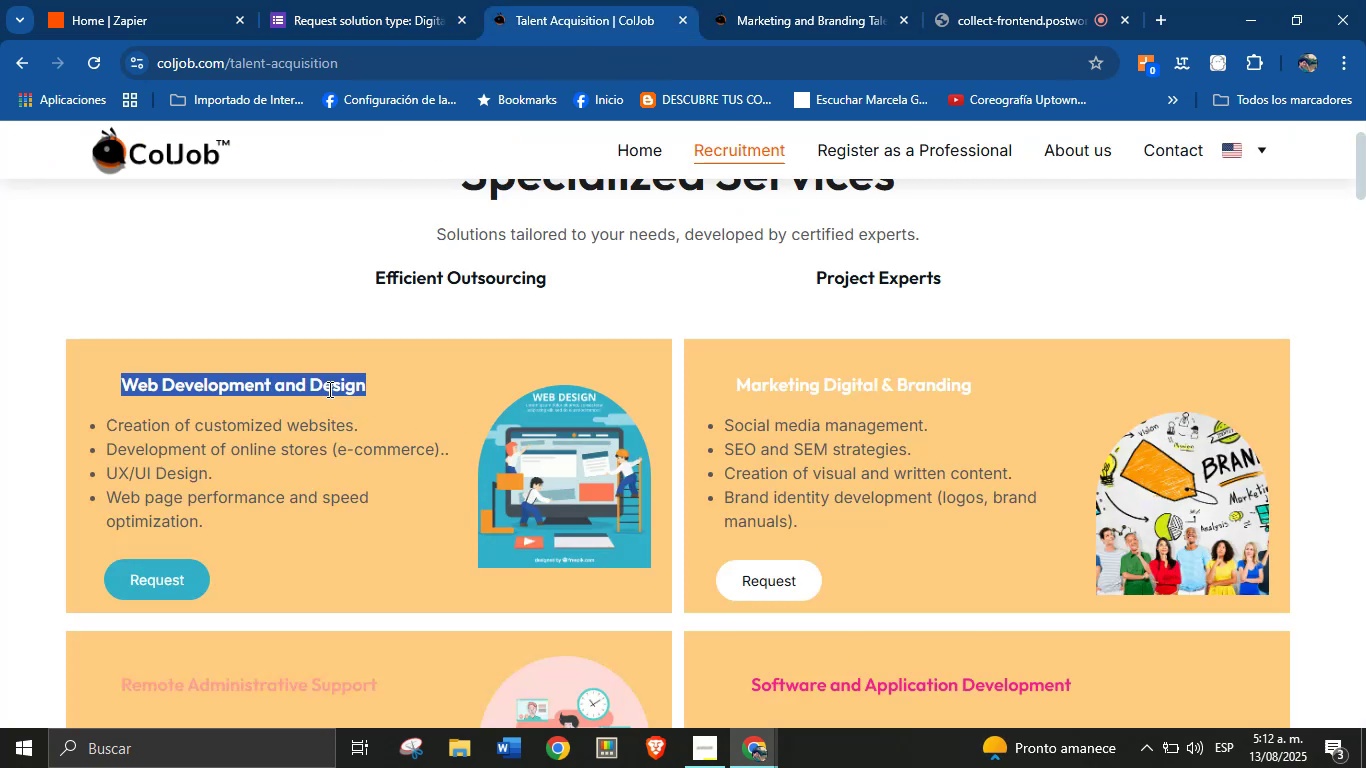 
key(Control+C)
 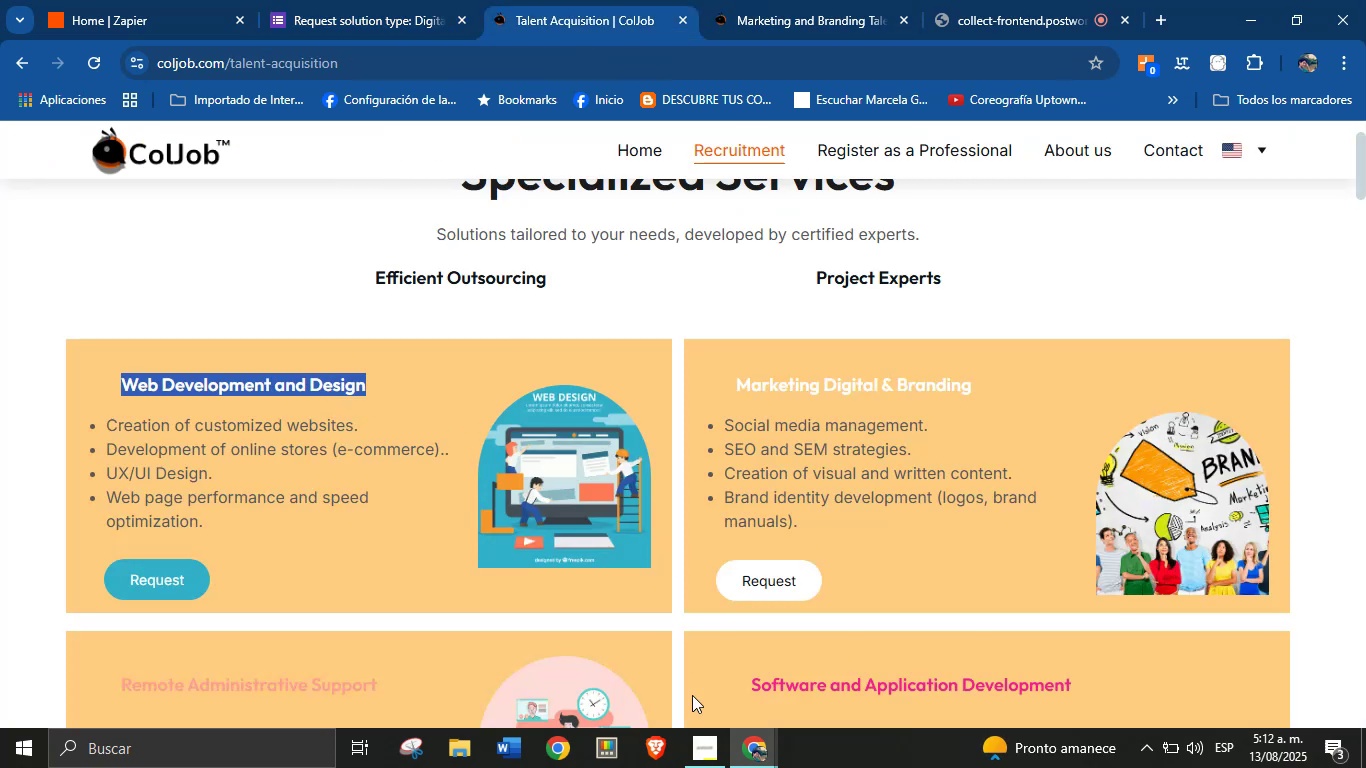 
left_click([708, 758])
 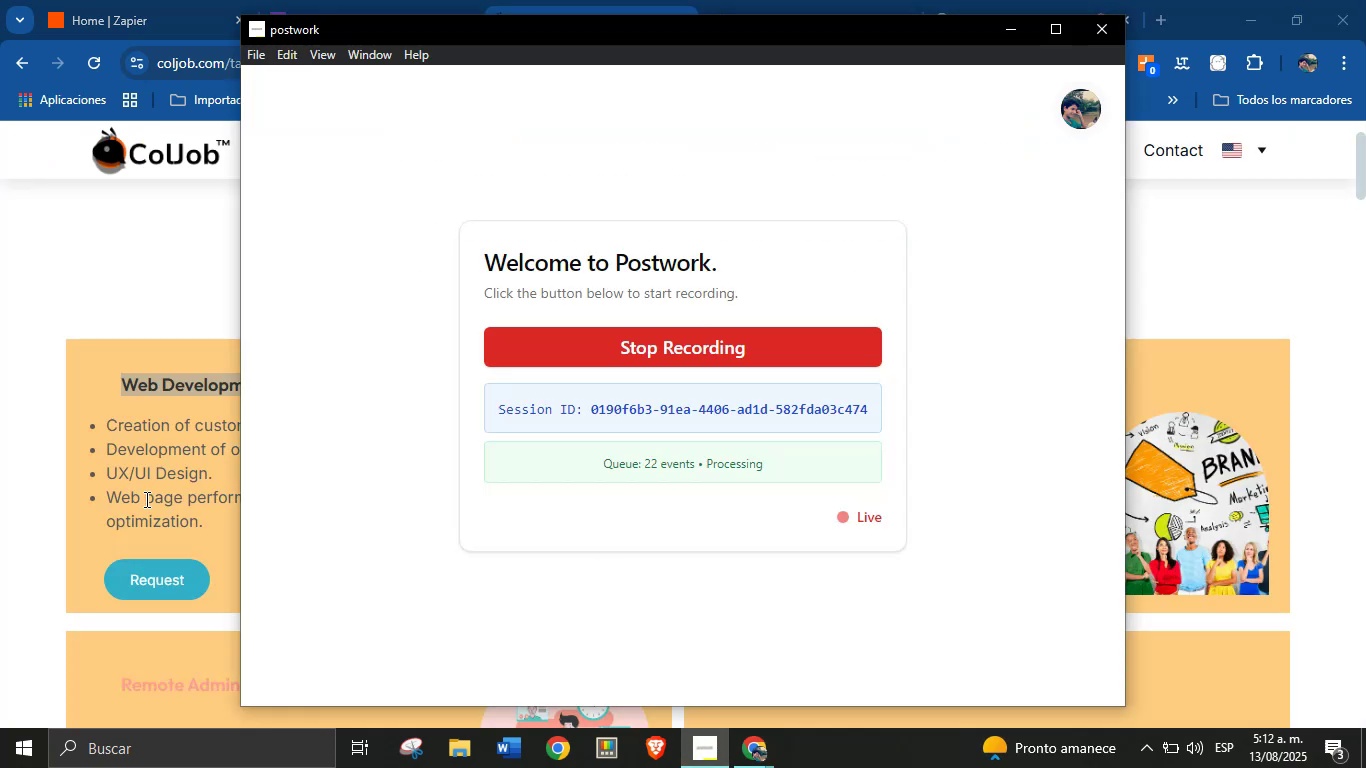 
left_click([145, 489])
 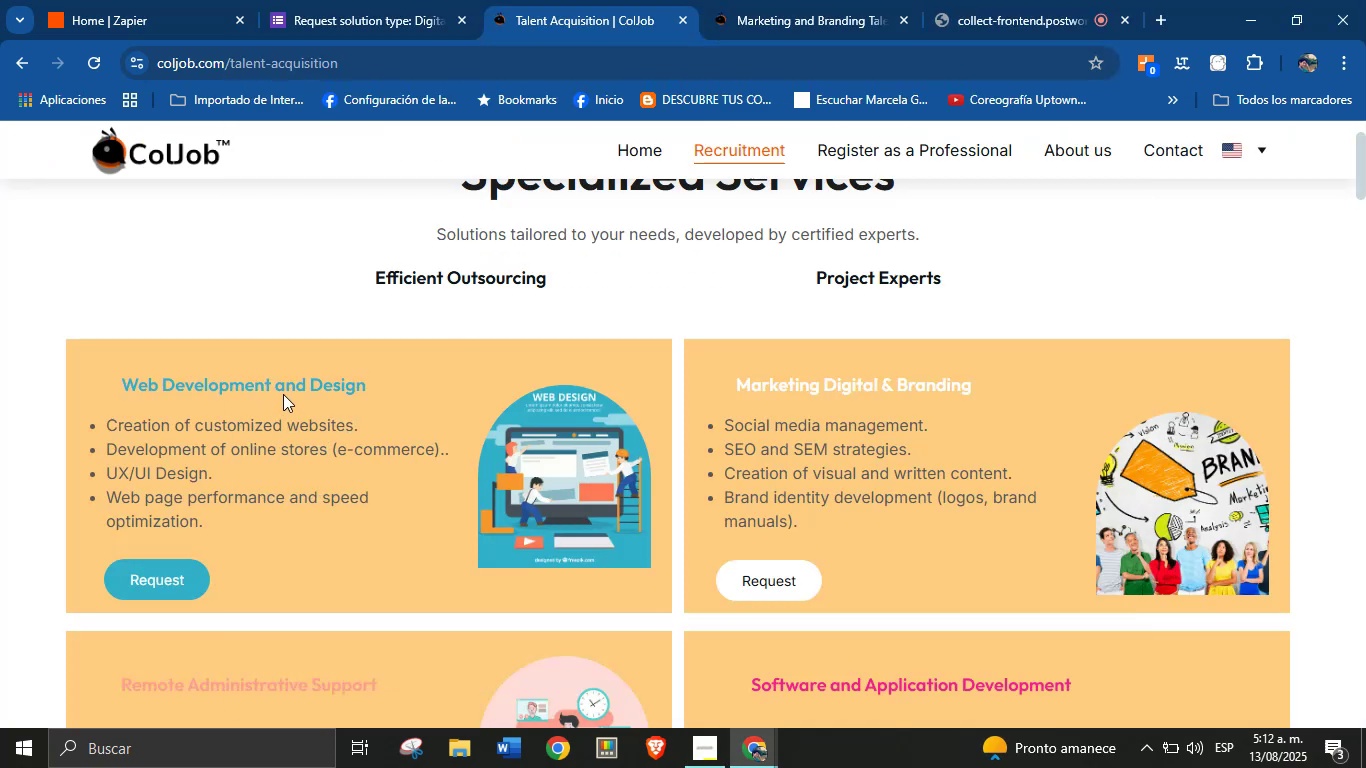 
double_click([291, 385])
 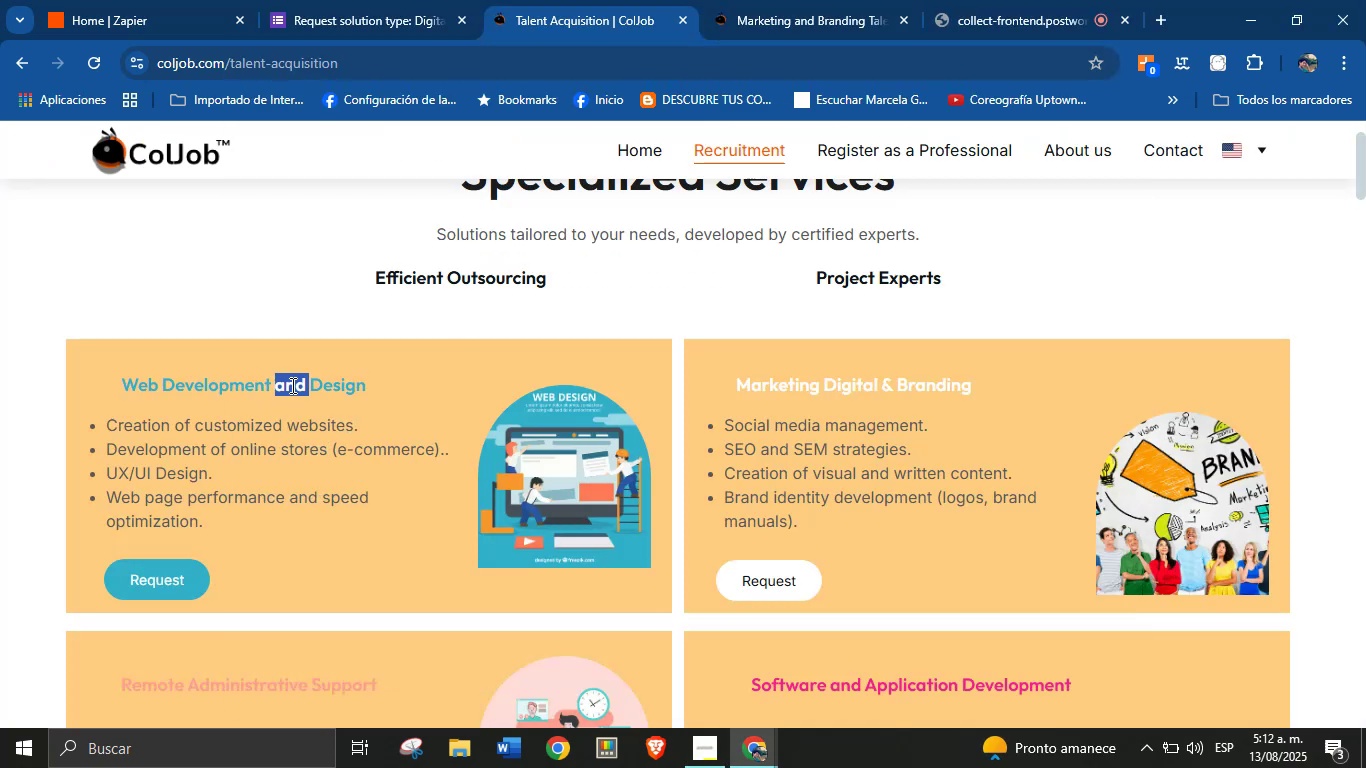 
triple_click([291, 385])
 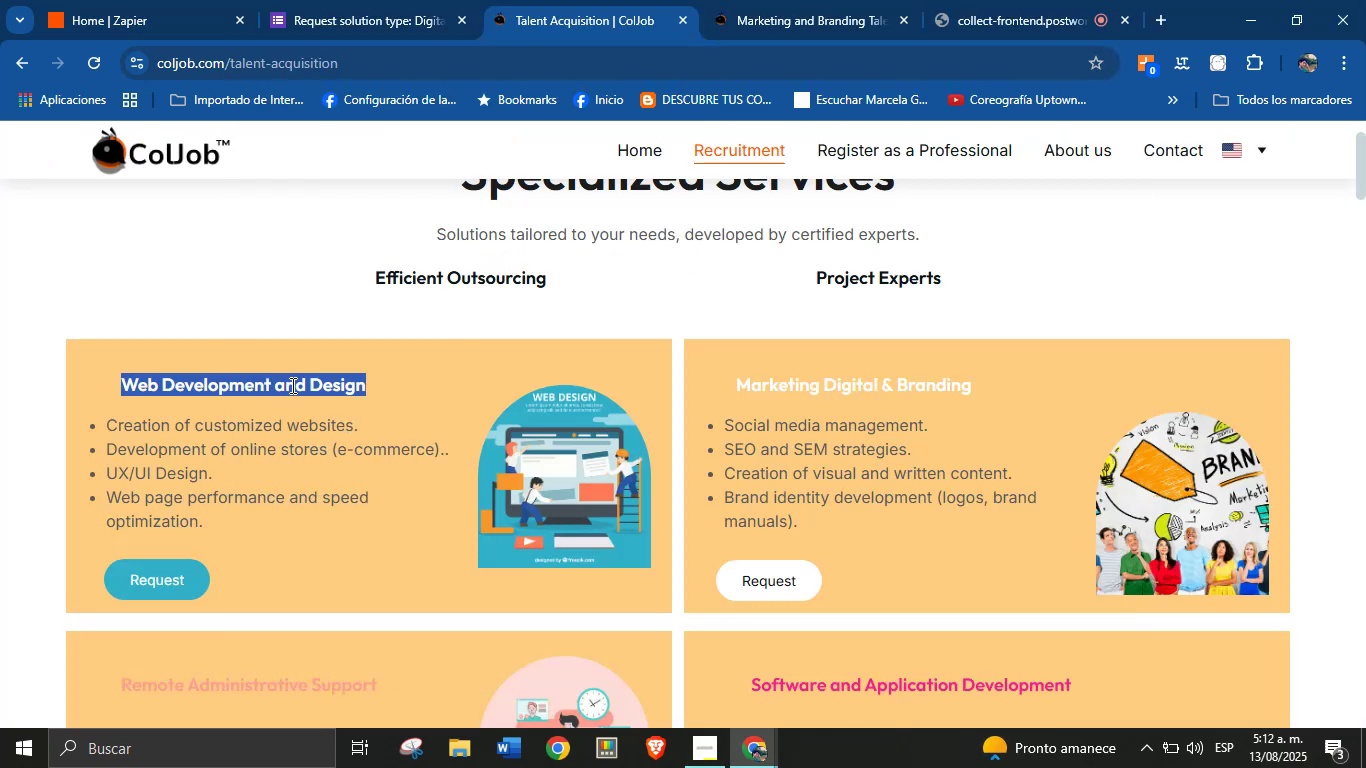 
key(Control+C)
 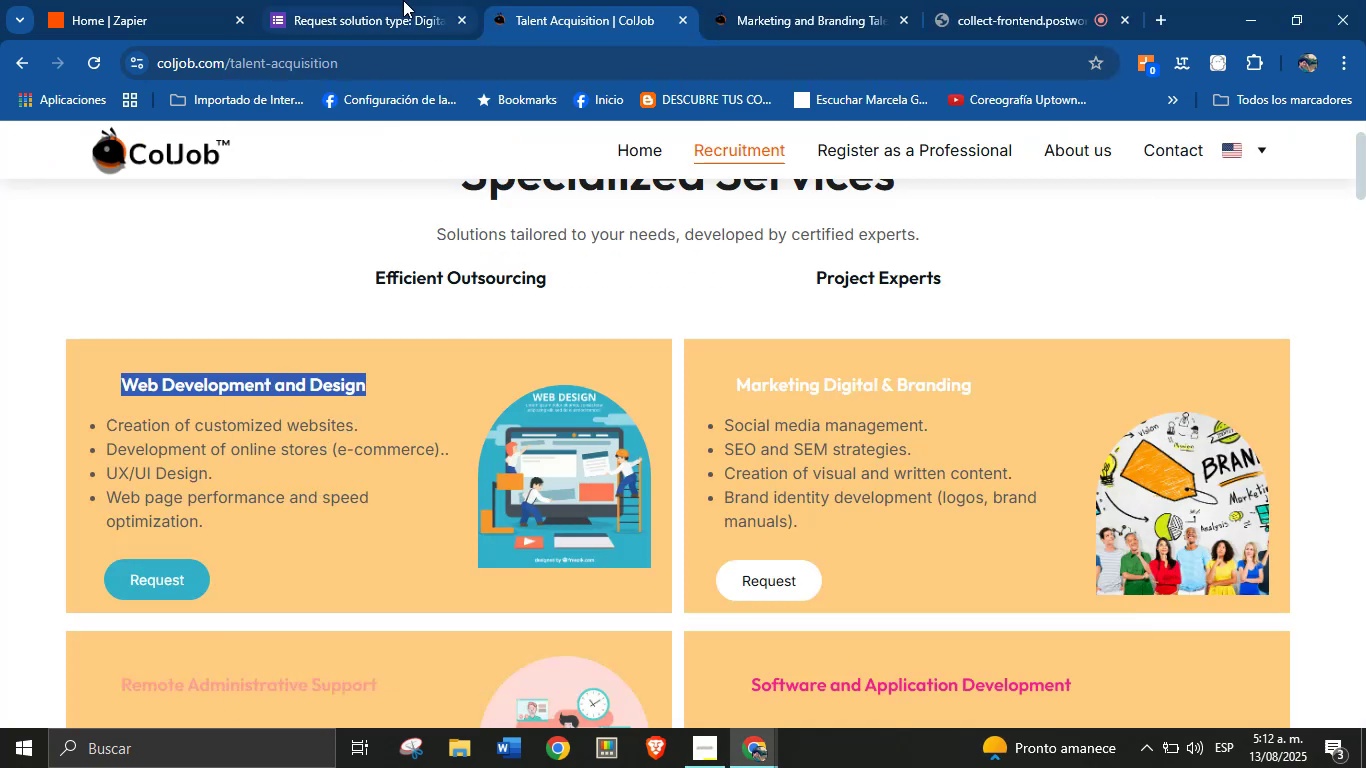 
left_click([400, 0])
 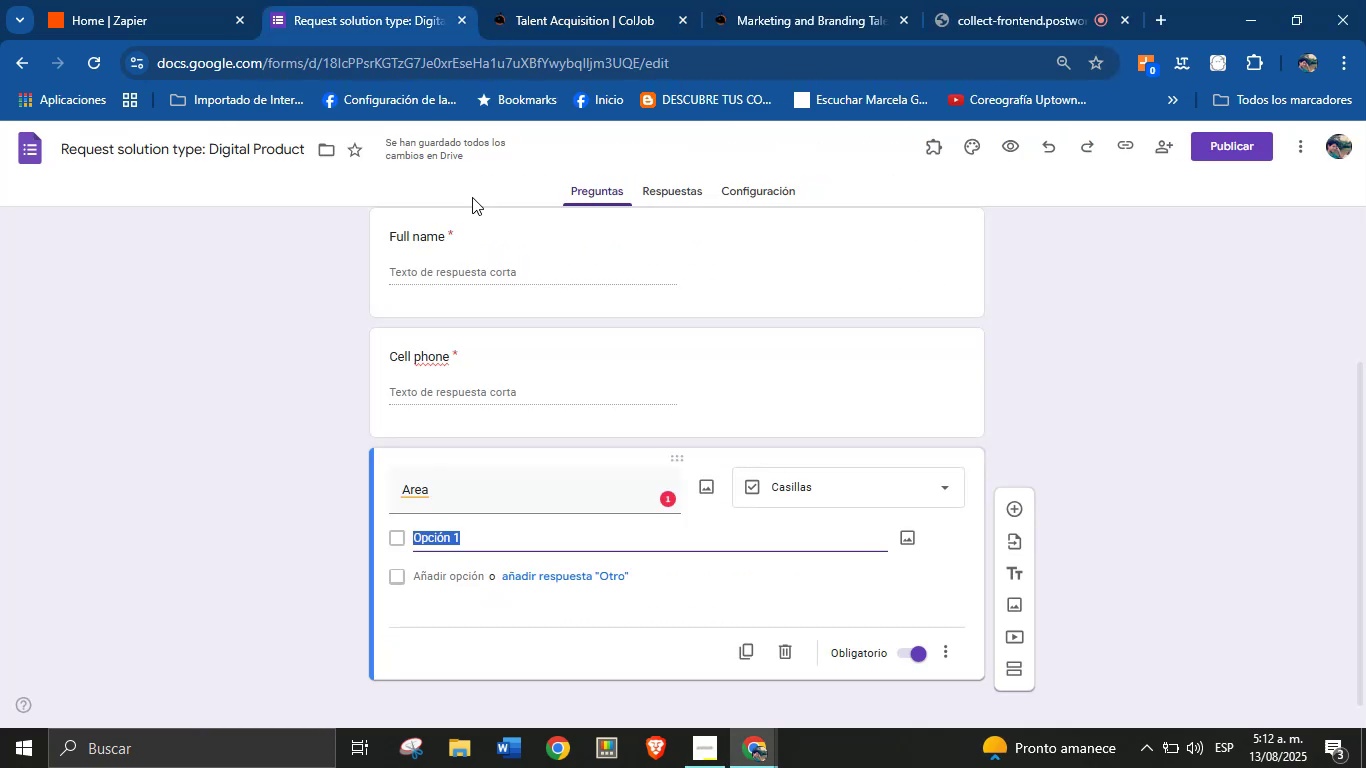 
key(Control+V)
 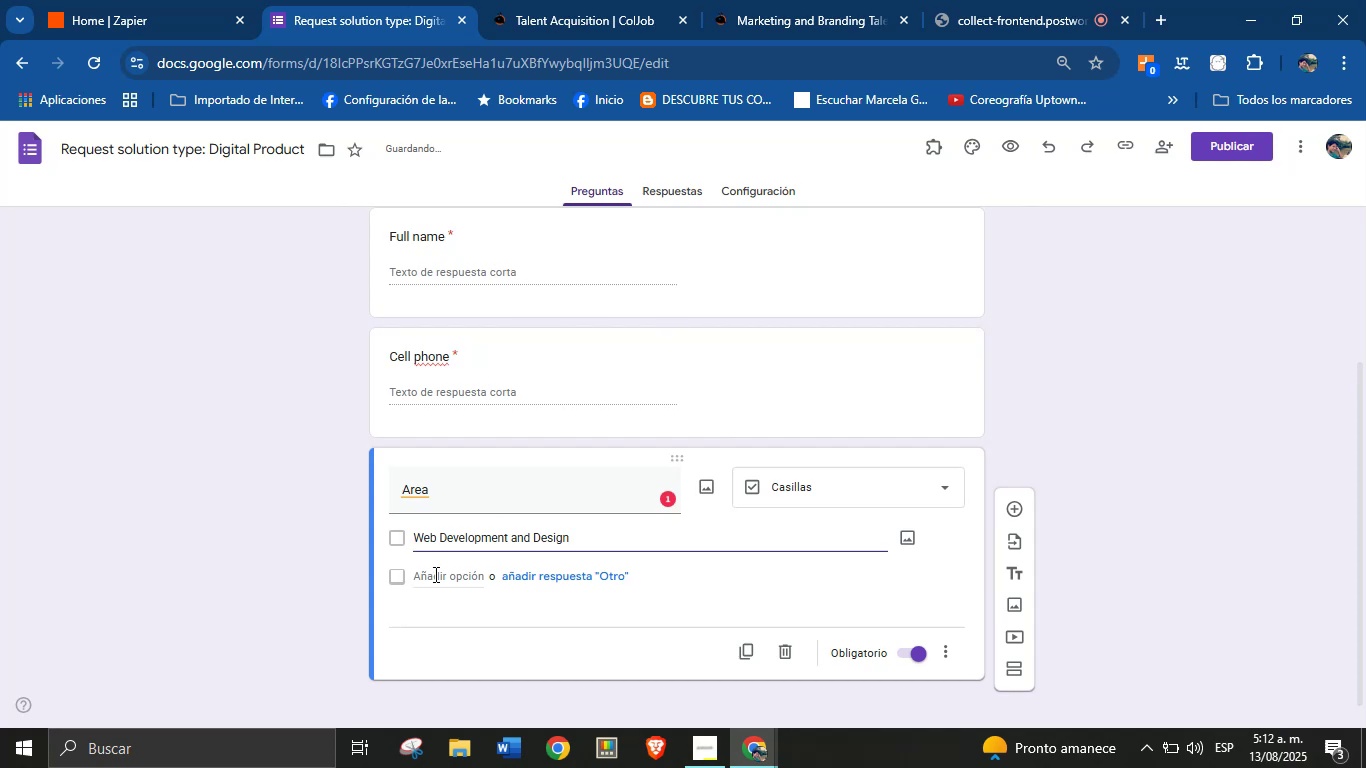 
left_click([434, 575])
 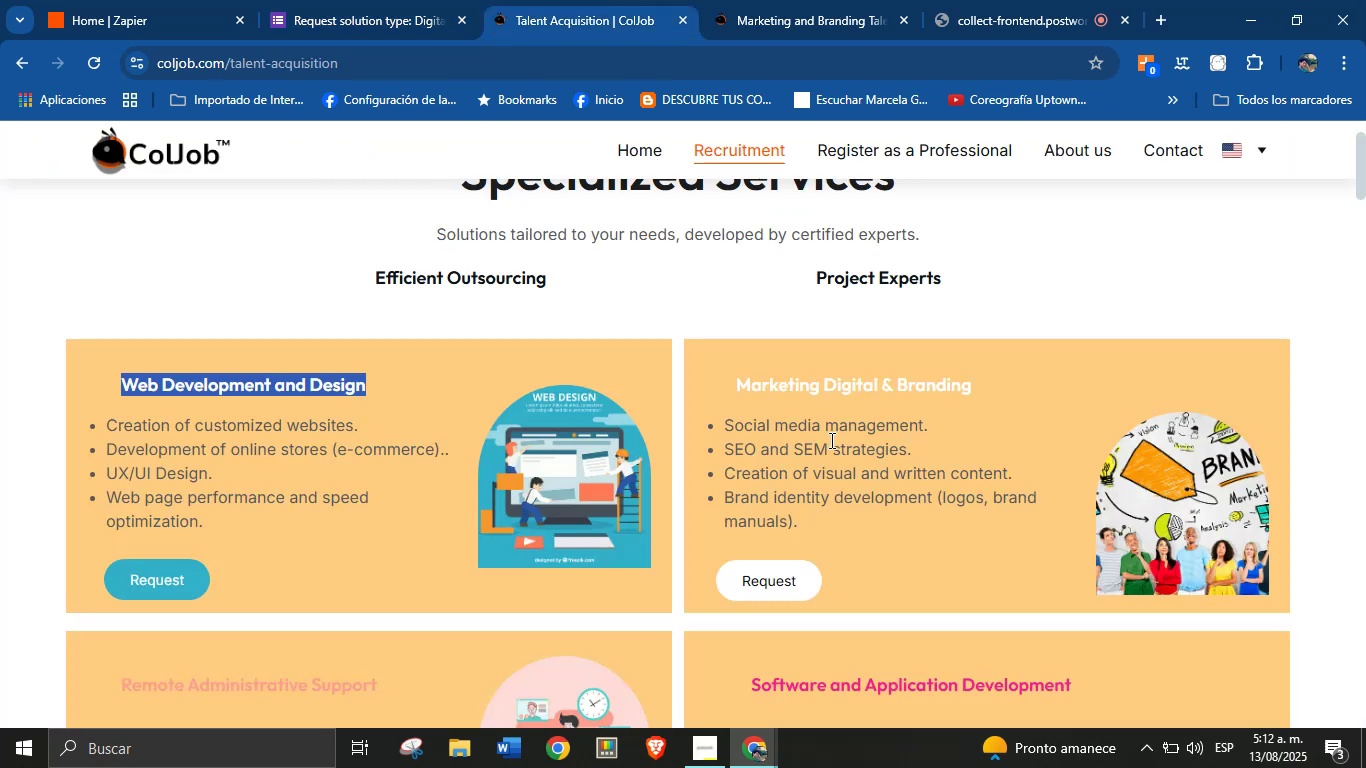 
double_click([856, 385])
 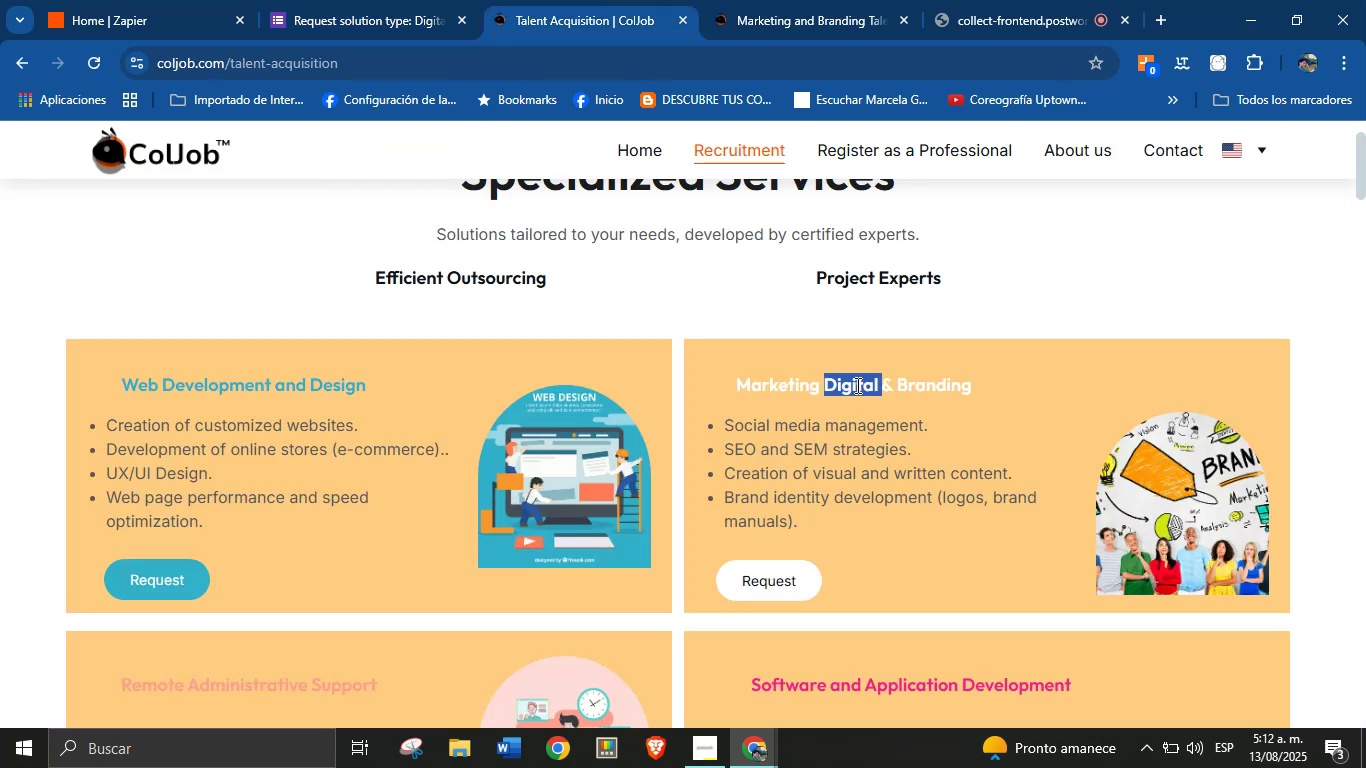 
triple_click([856, 385])
 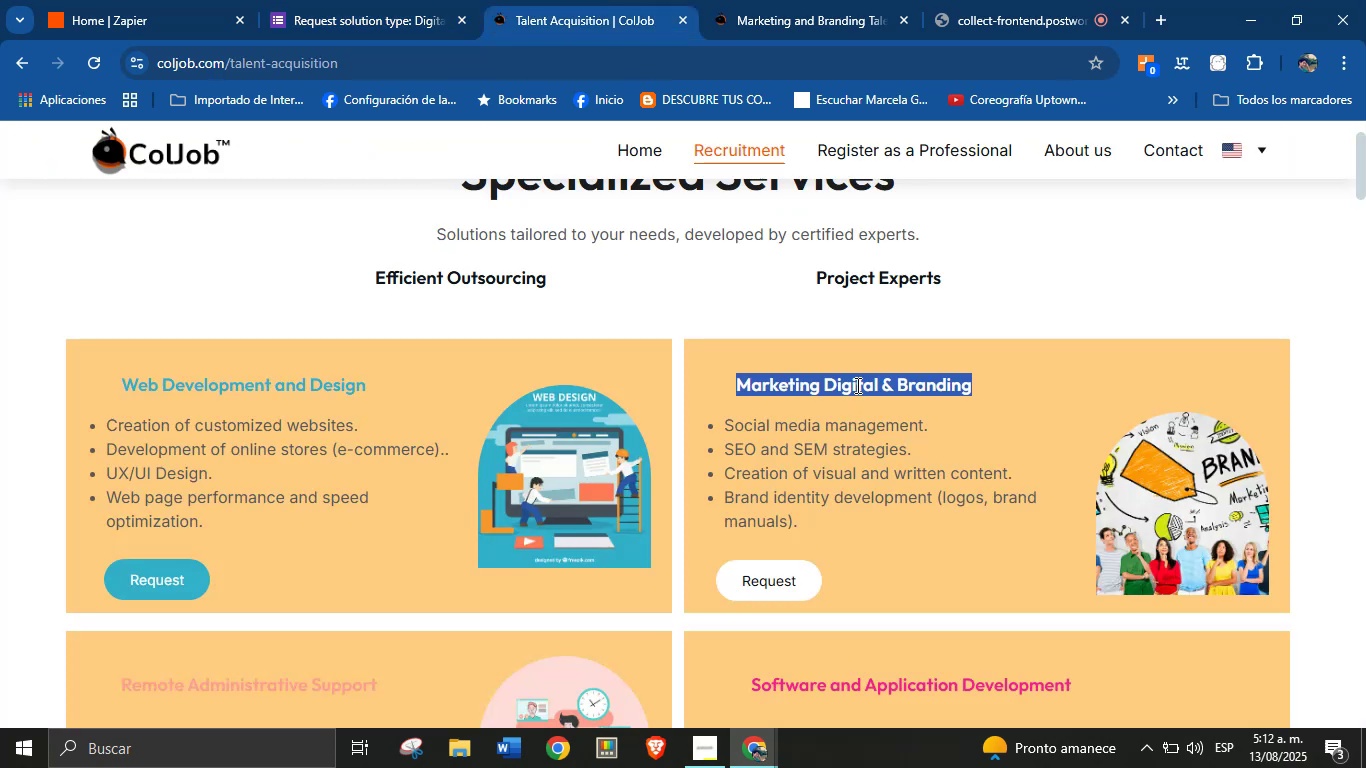 
key(Control+C)
 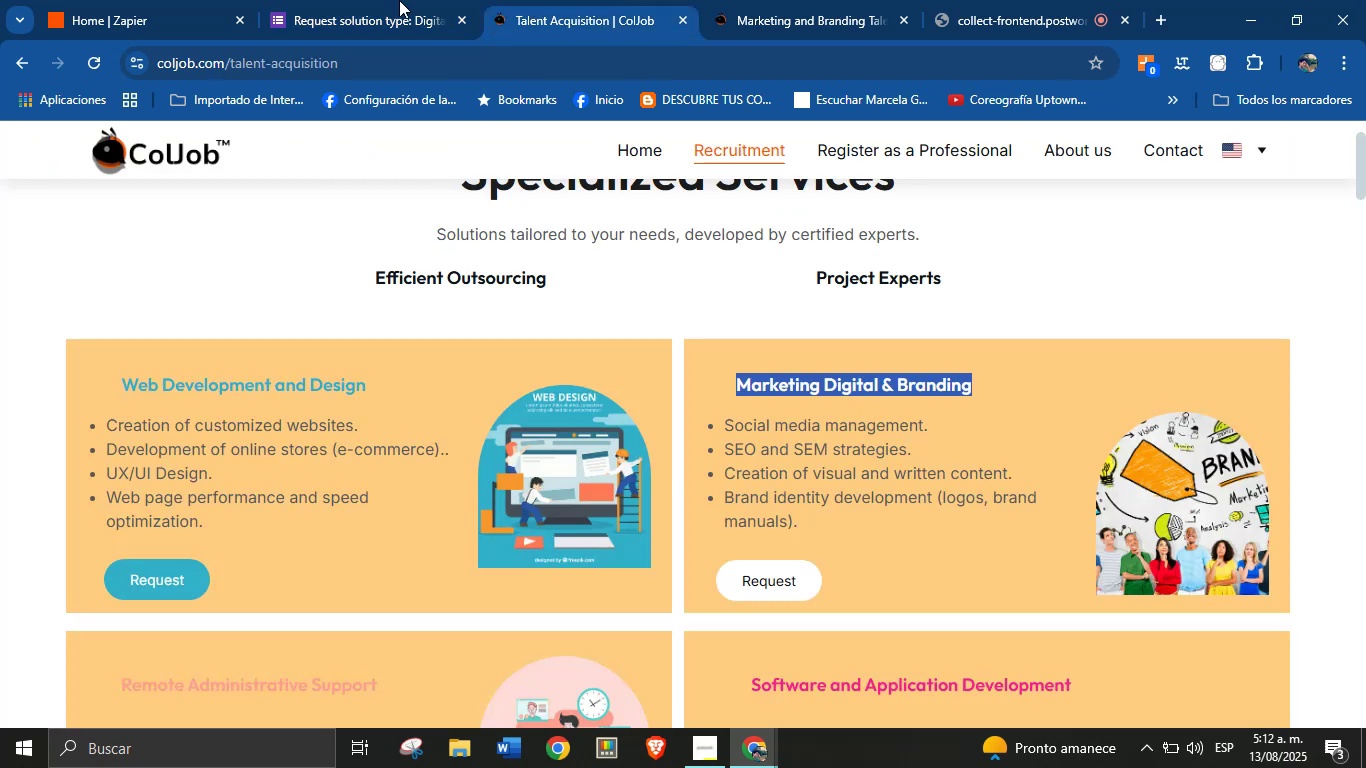 
left_click([351, 0])
 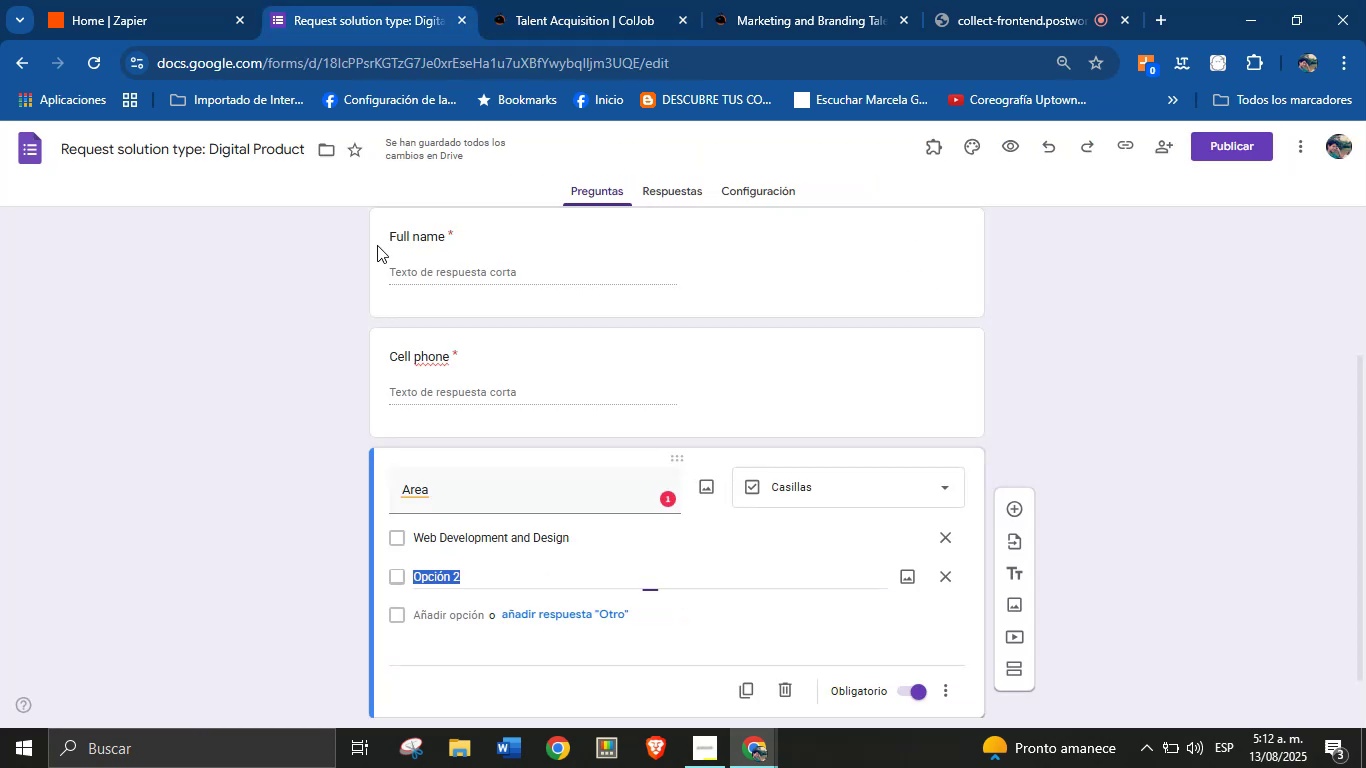 
scroll: coordinate [400, 438], scroll_direction: down, amount: 1.0
 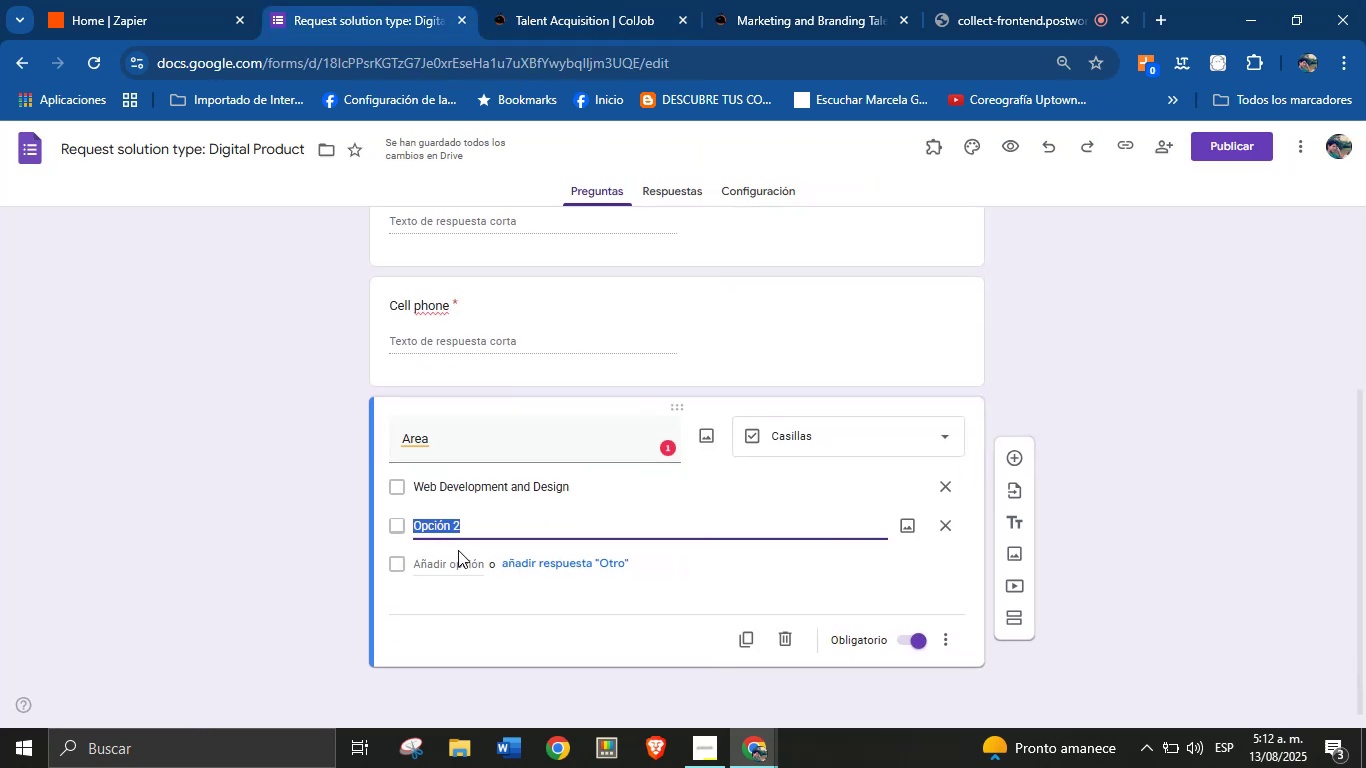 
key(Control+V)
 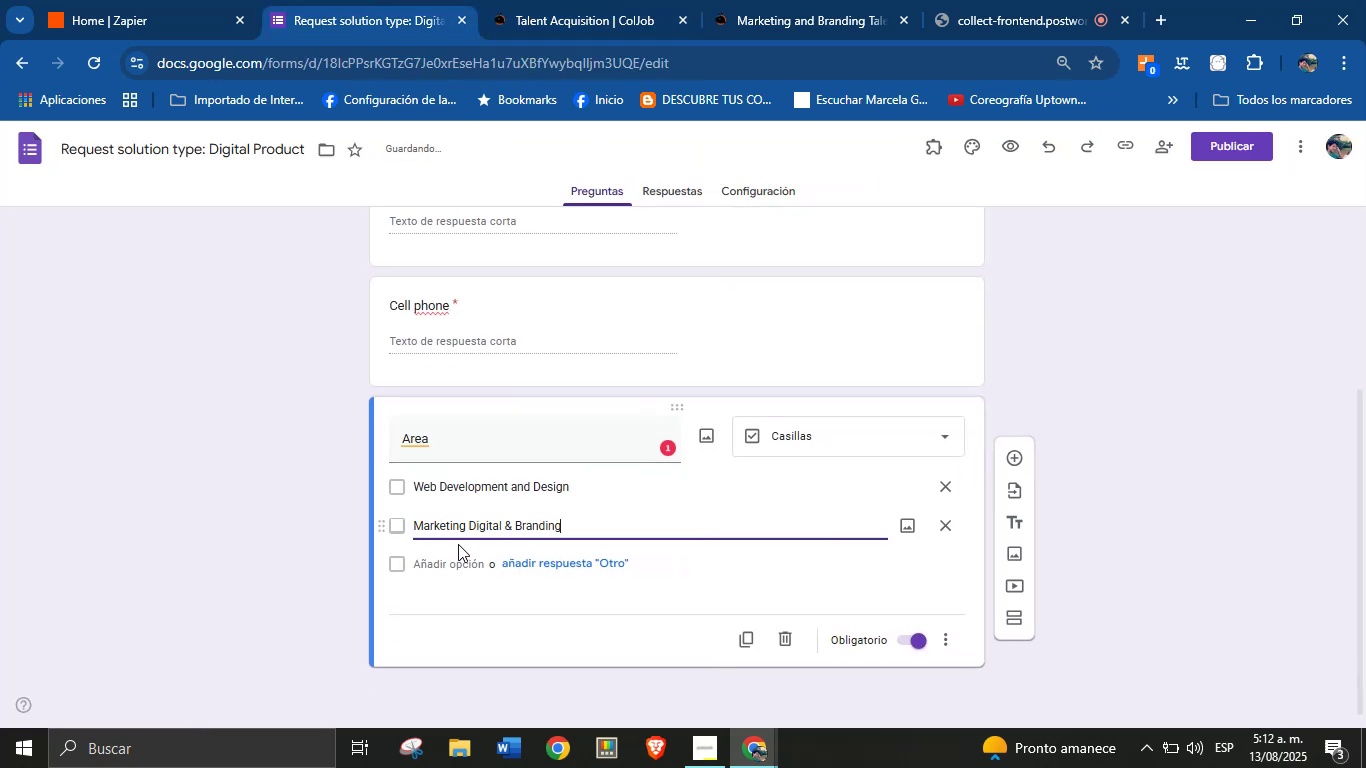 
key(Enter)
 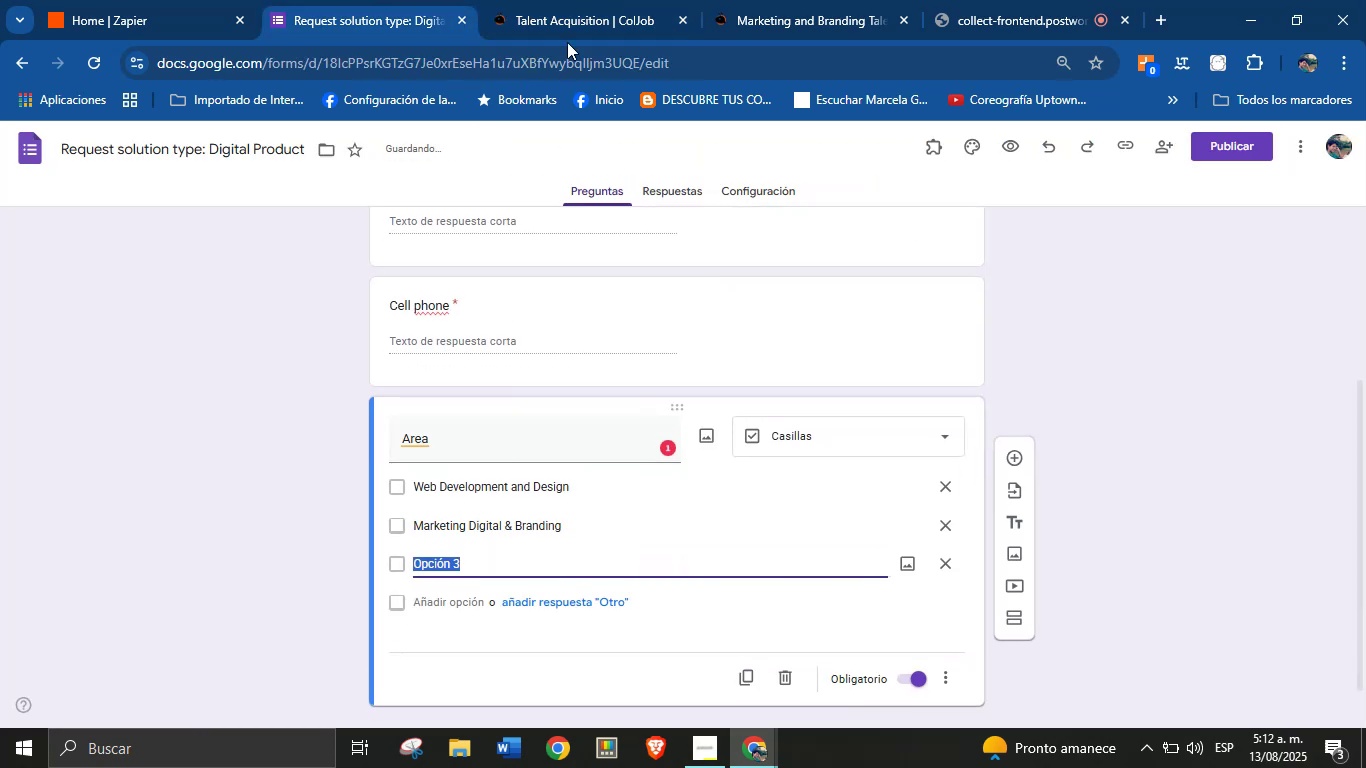 
left_click([580, 0])
 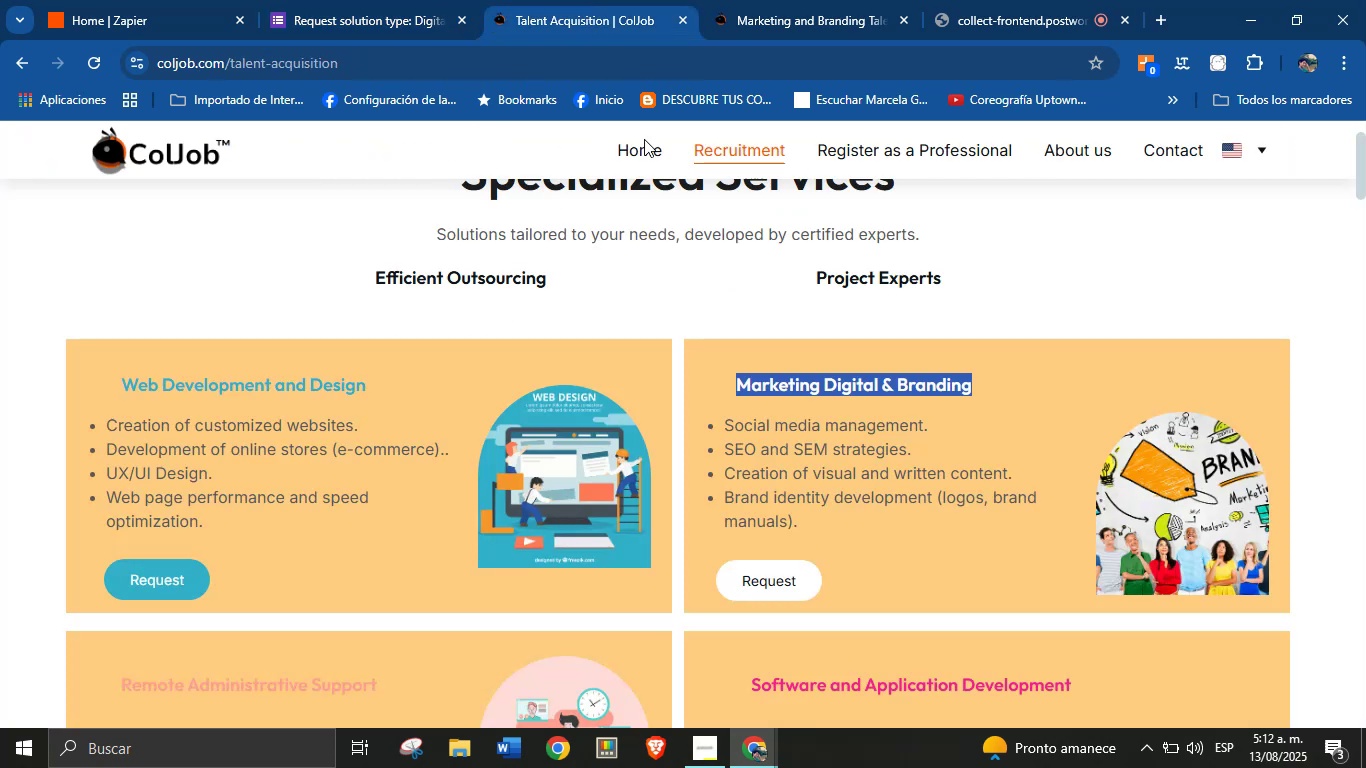 
scroll: coordinate [611, 360], scroll_direction: down, amount: 2.0
 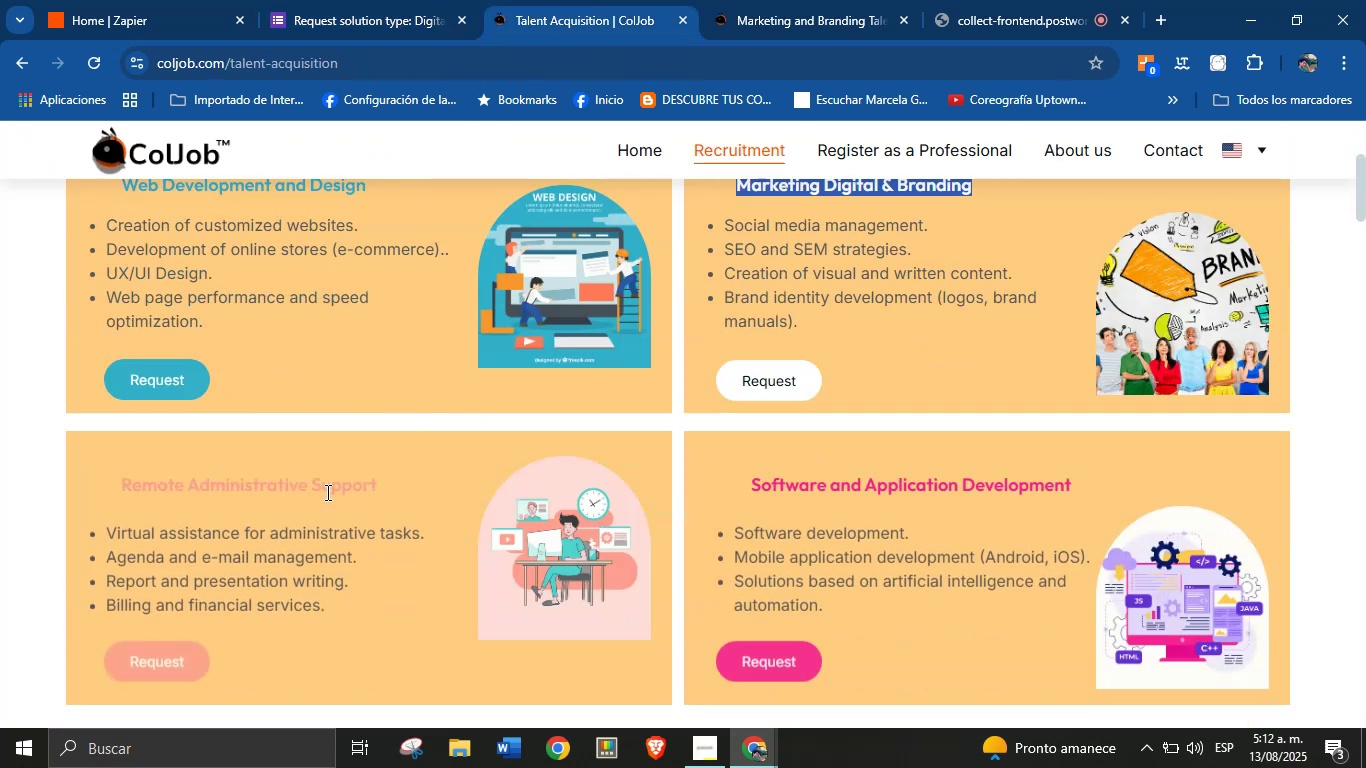 
double_click([326, 492])
 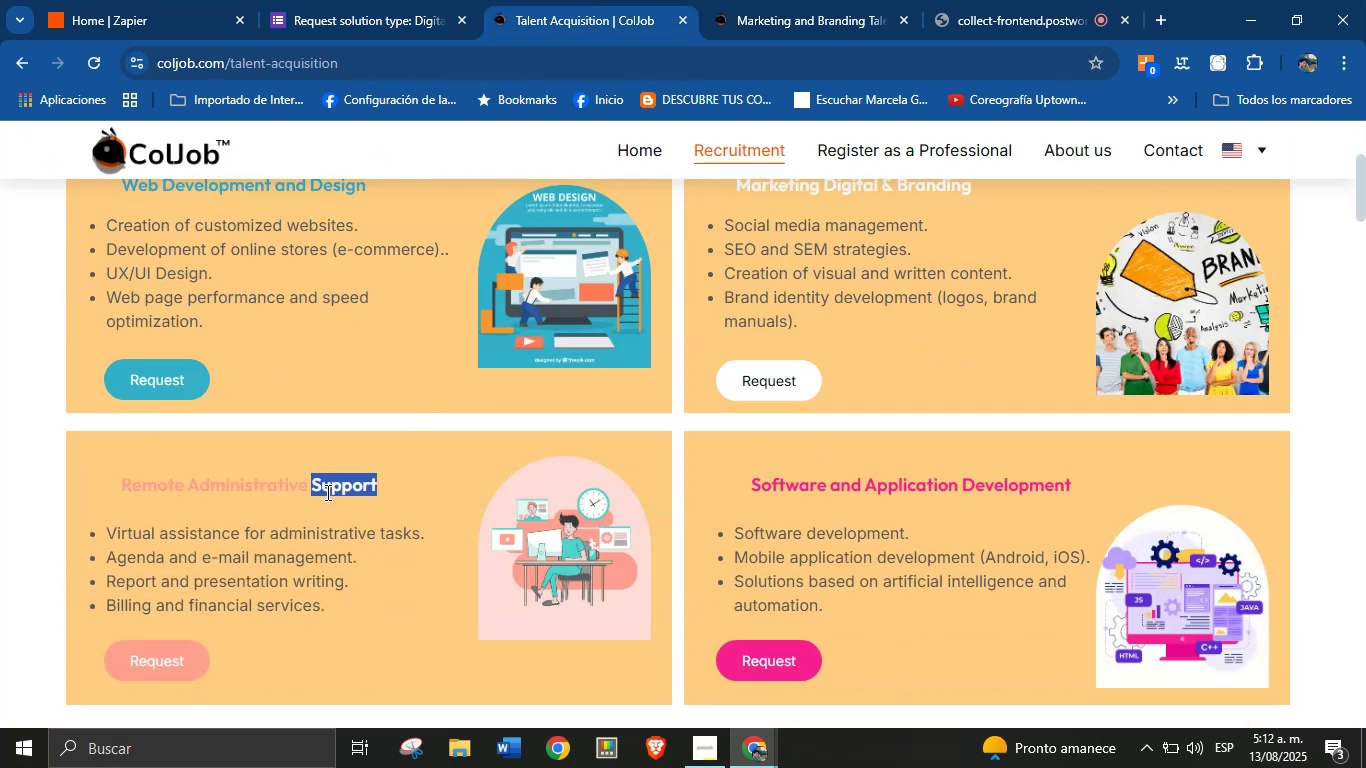 
triple_click([326, 492])
 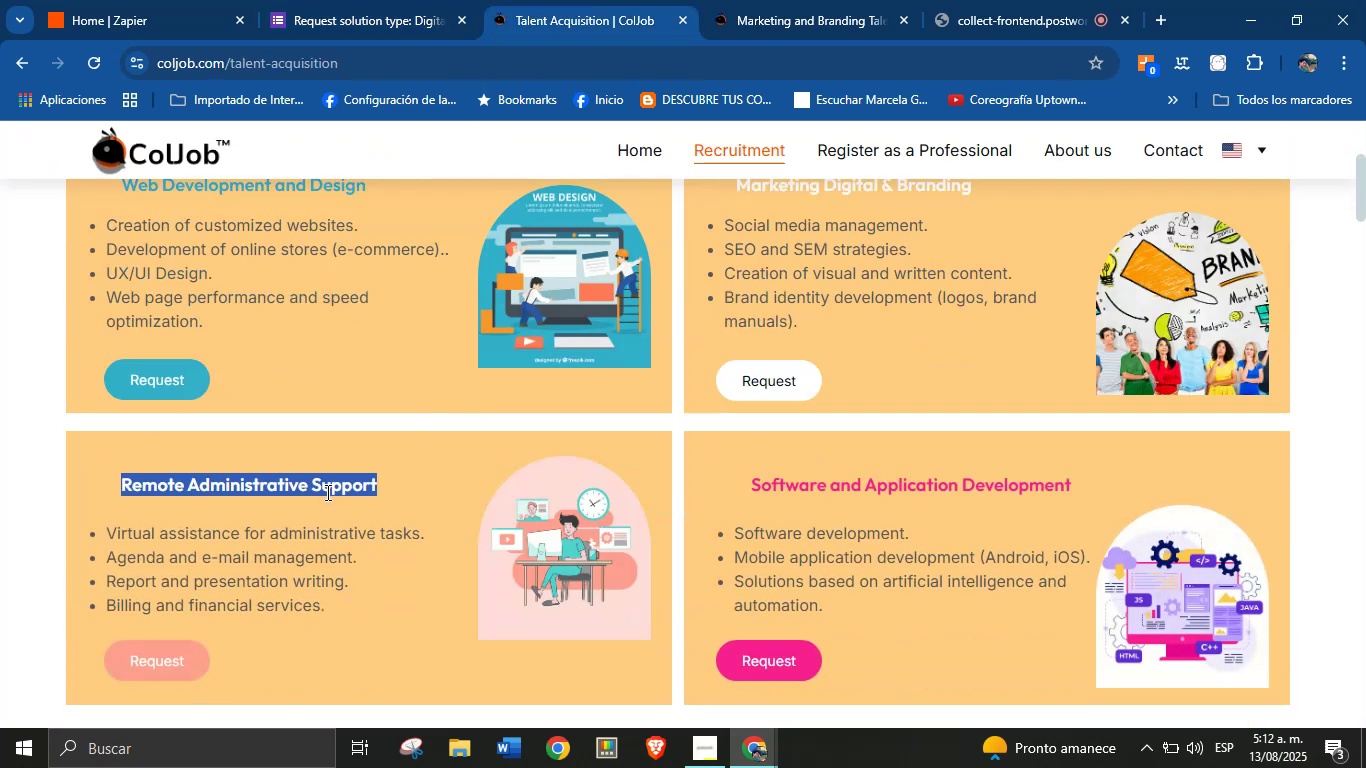 
key(Control+C)
 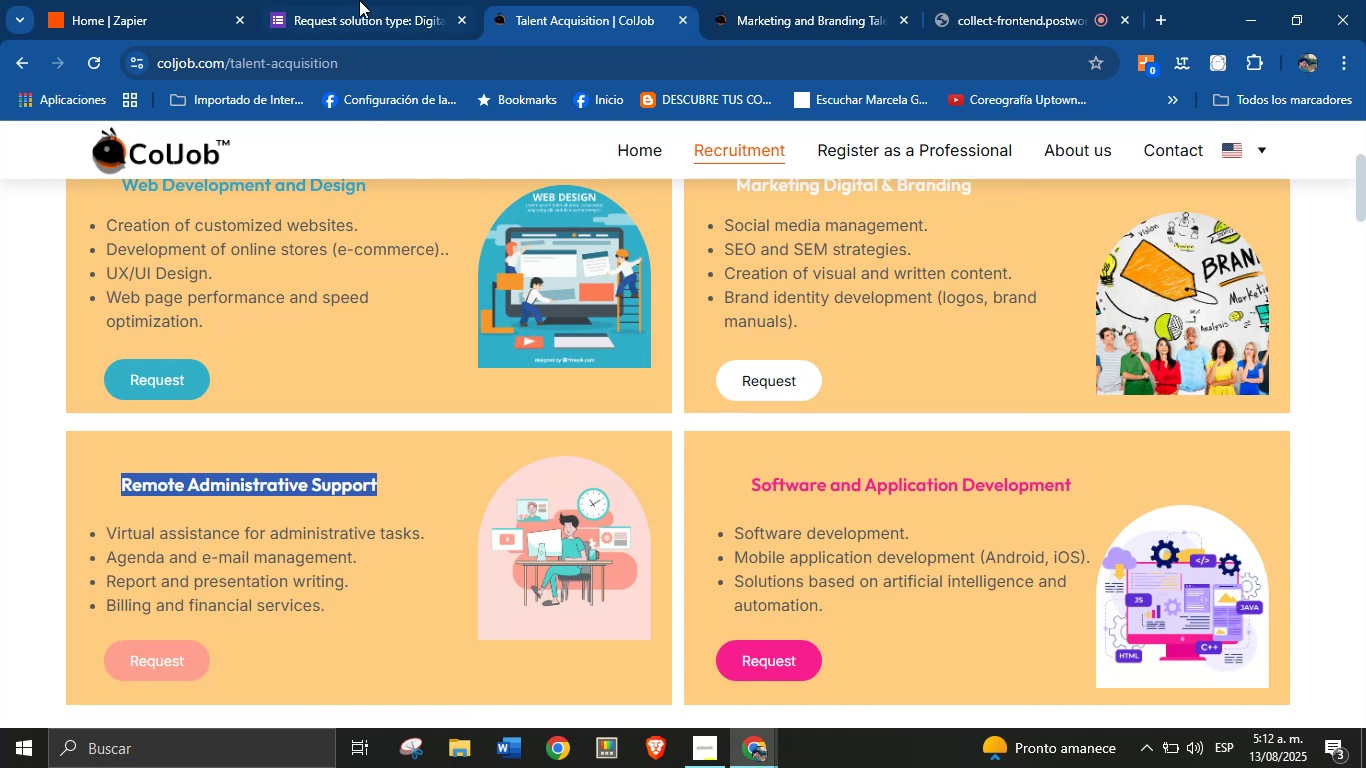 
left_click([353, 0])
 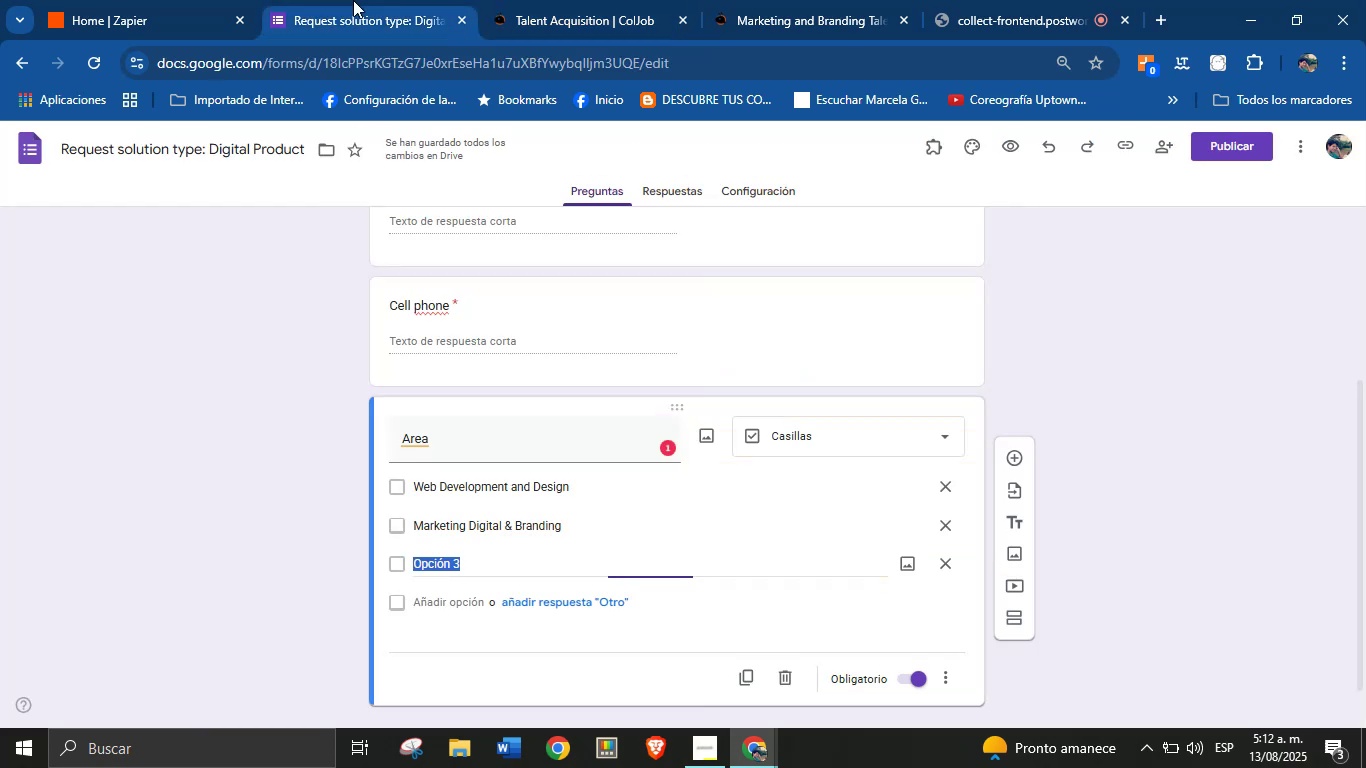 
key(Control+V)
 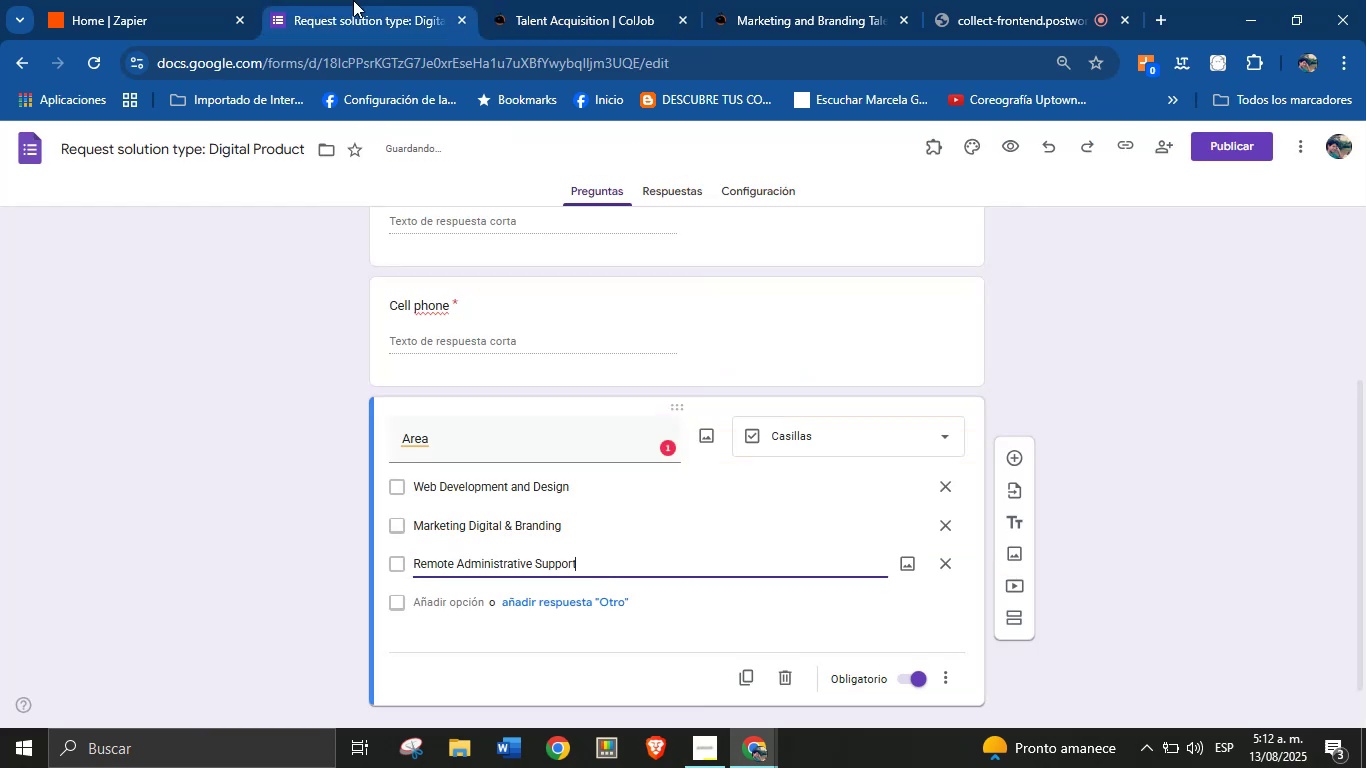 
key(Enter)
 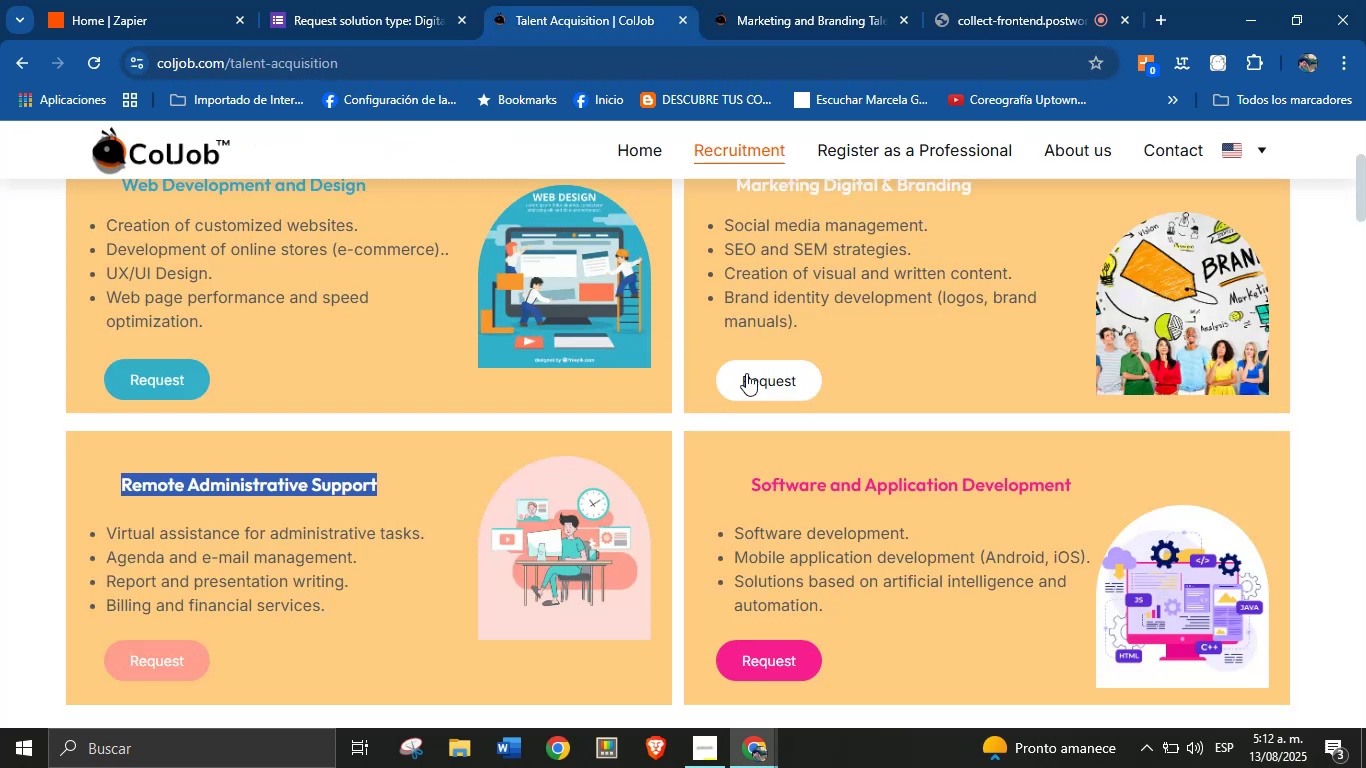 
double_click([829, 487])
 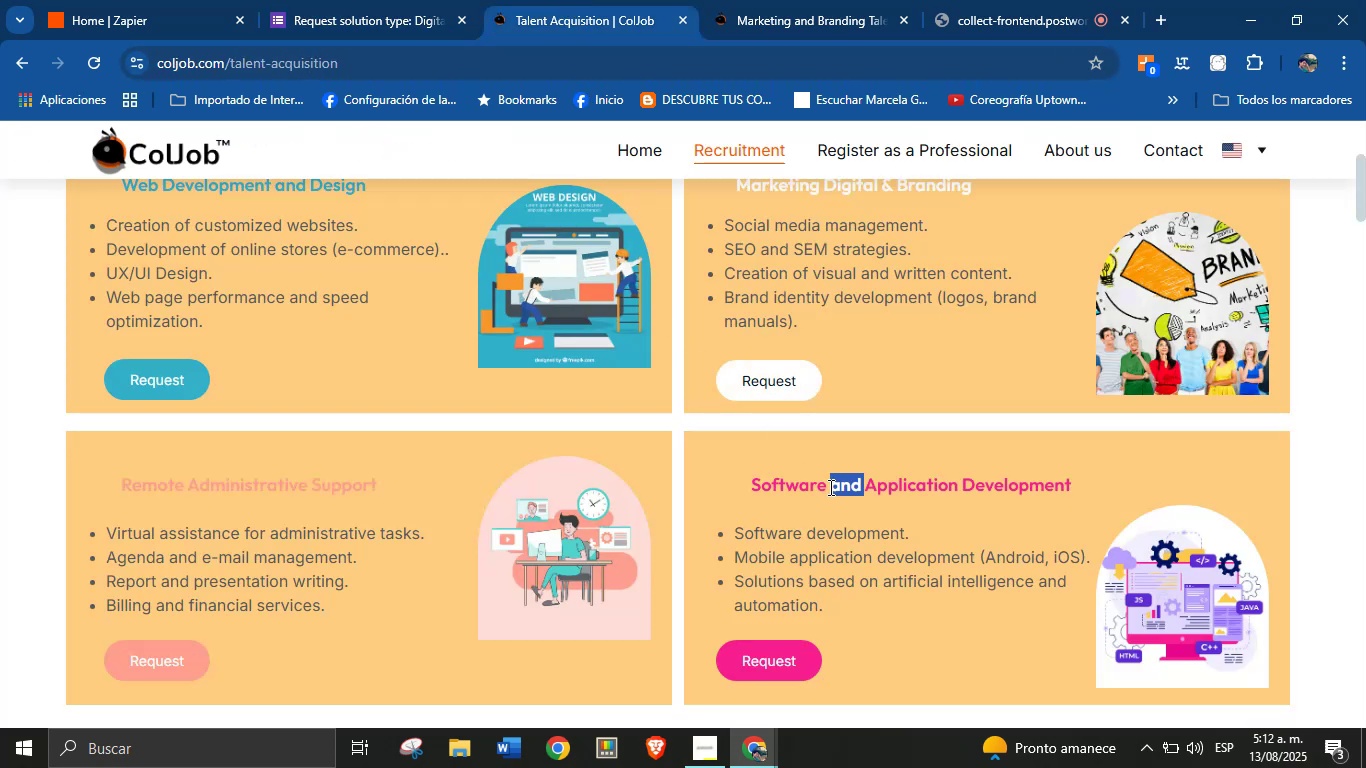 
triple_click([829, 487])
 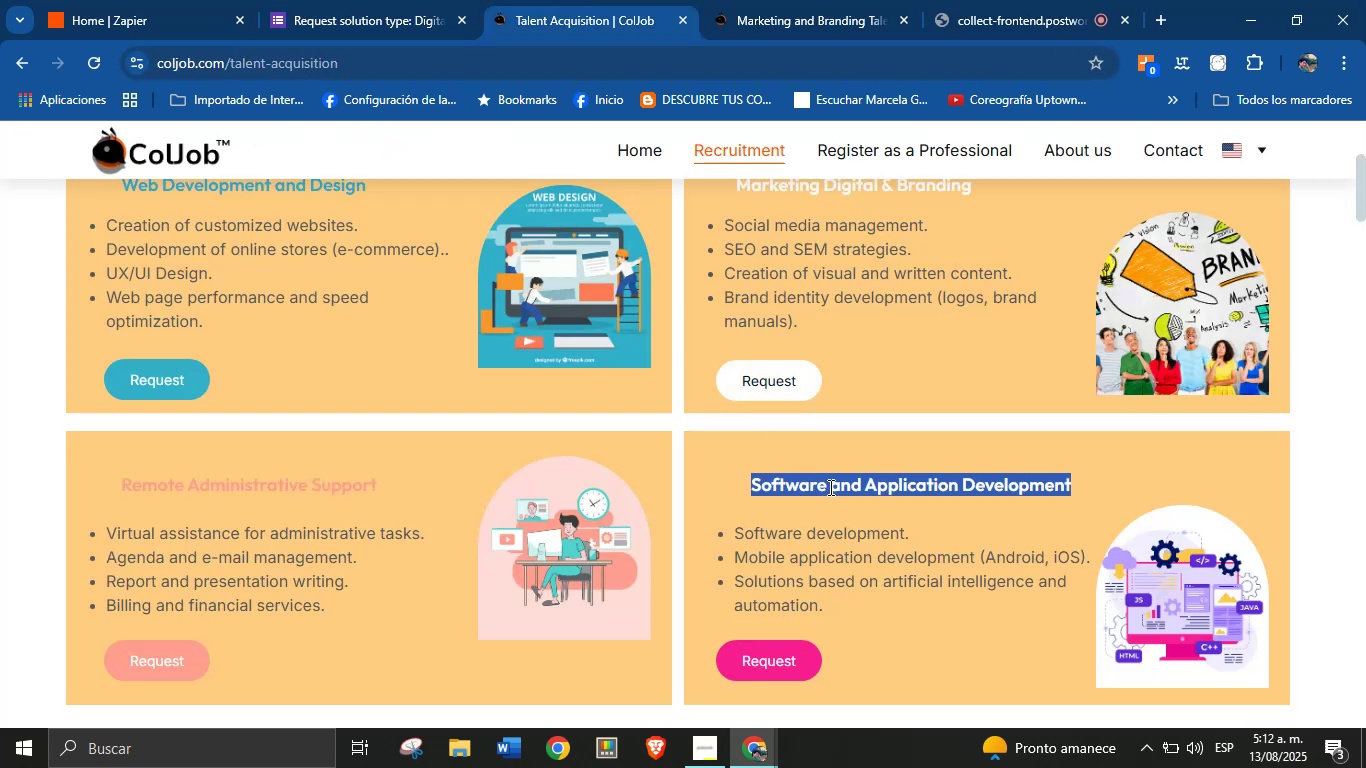 
key(Control+C)
 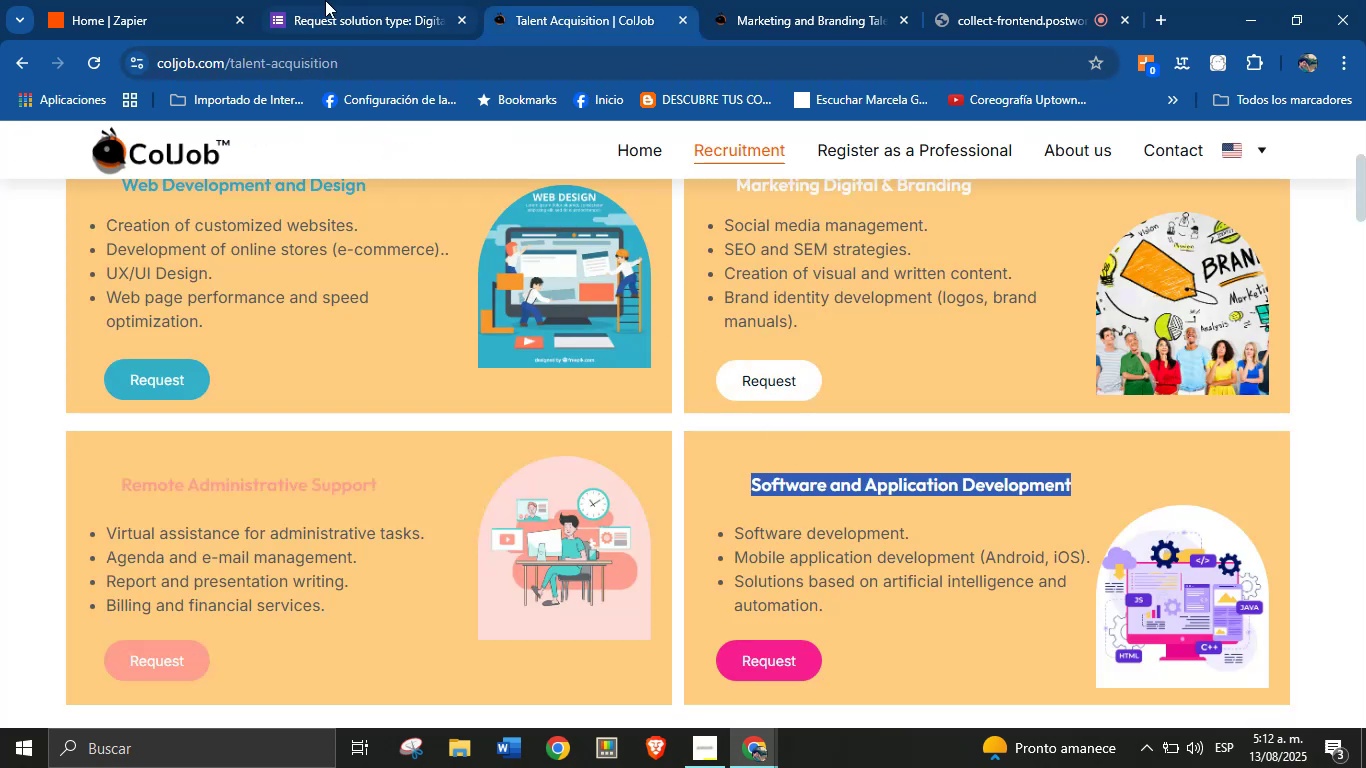 
left_click([343, 0])
 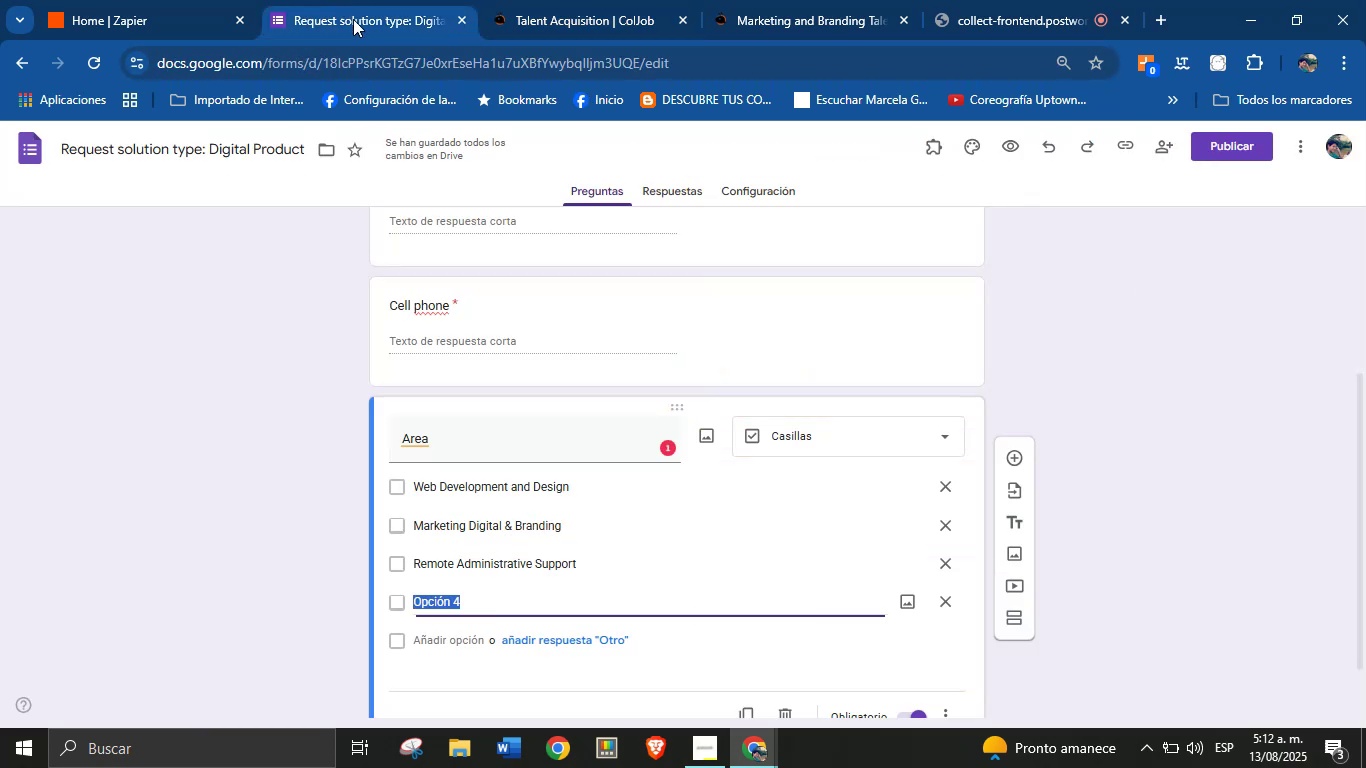 
key(Control+V)
 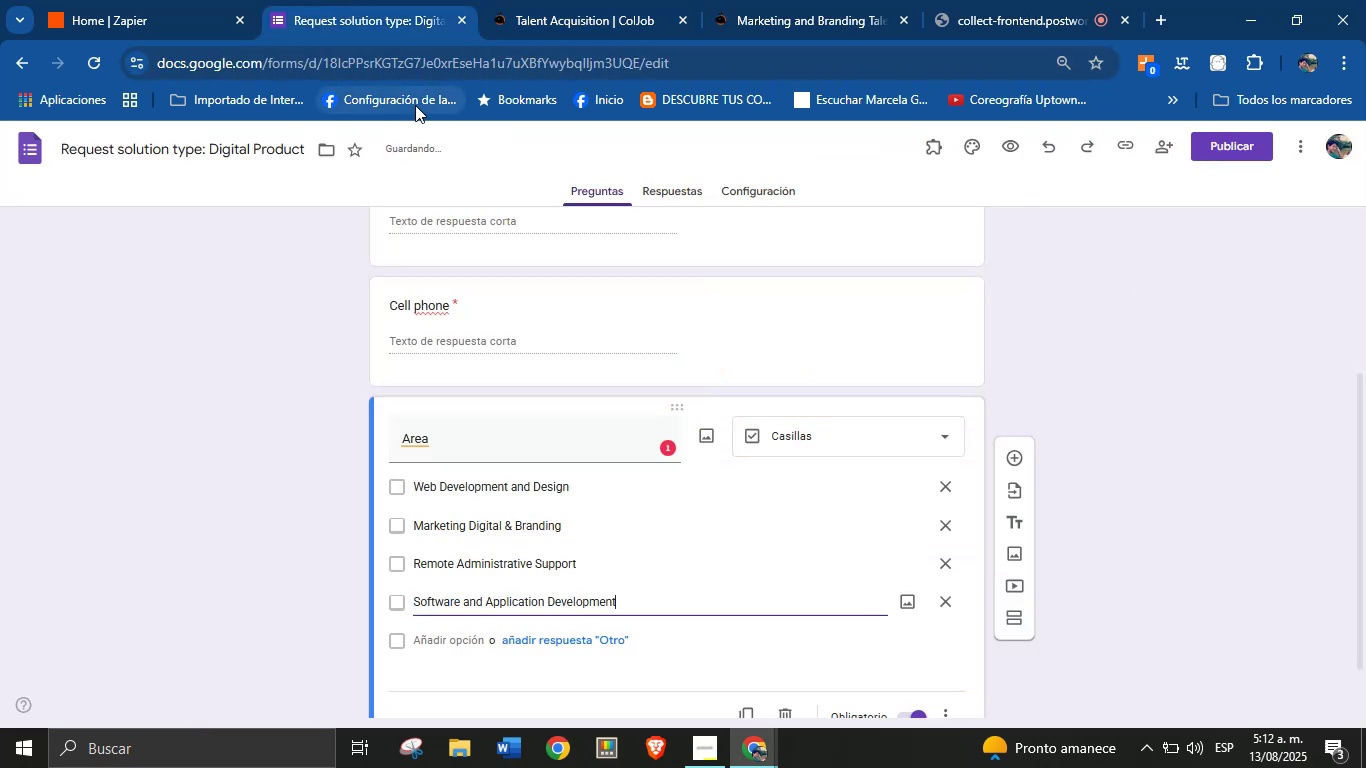 
key(Enter)
 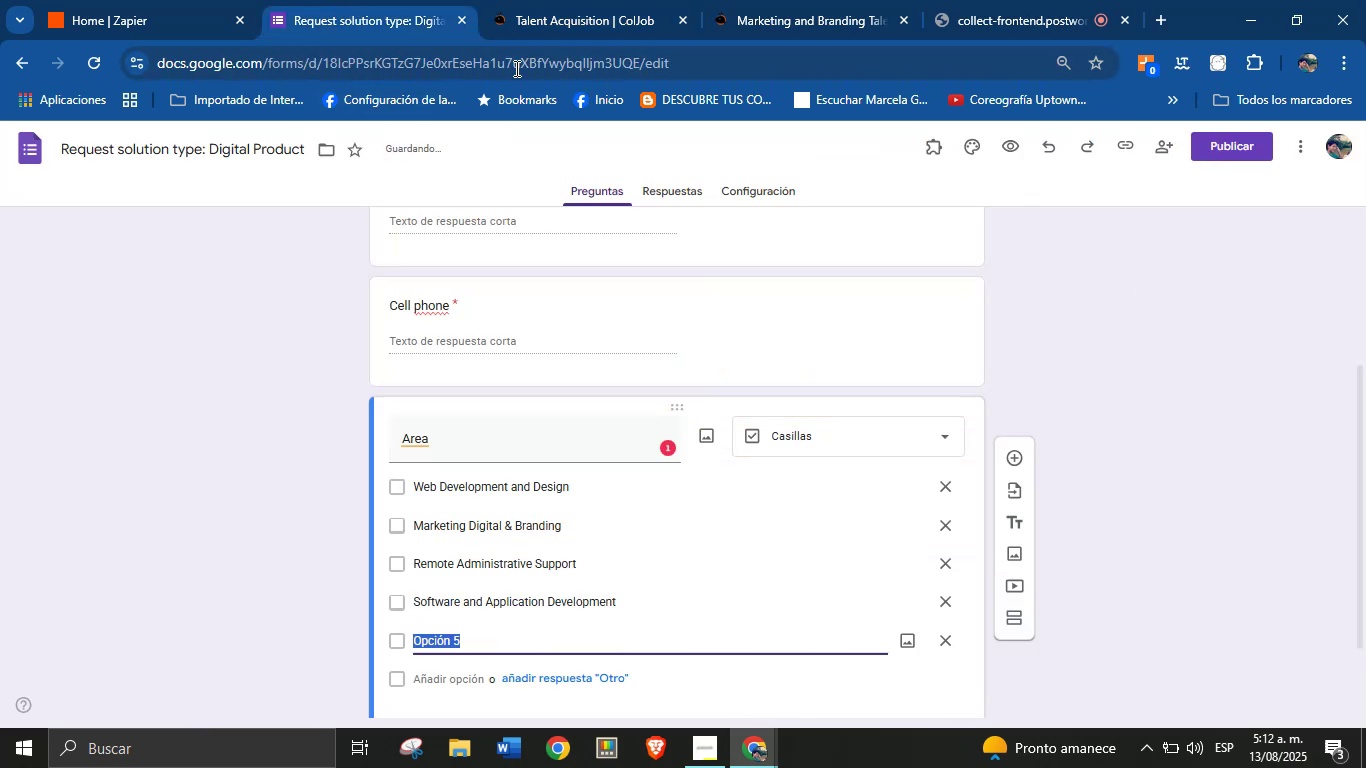 
left_click([605, 0])
 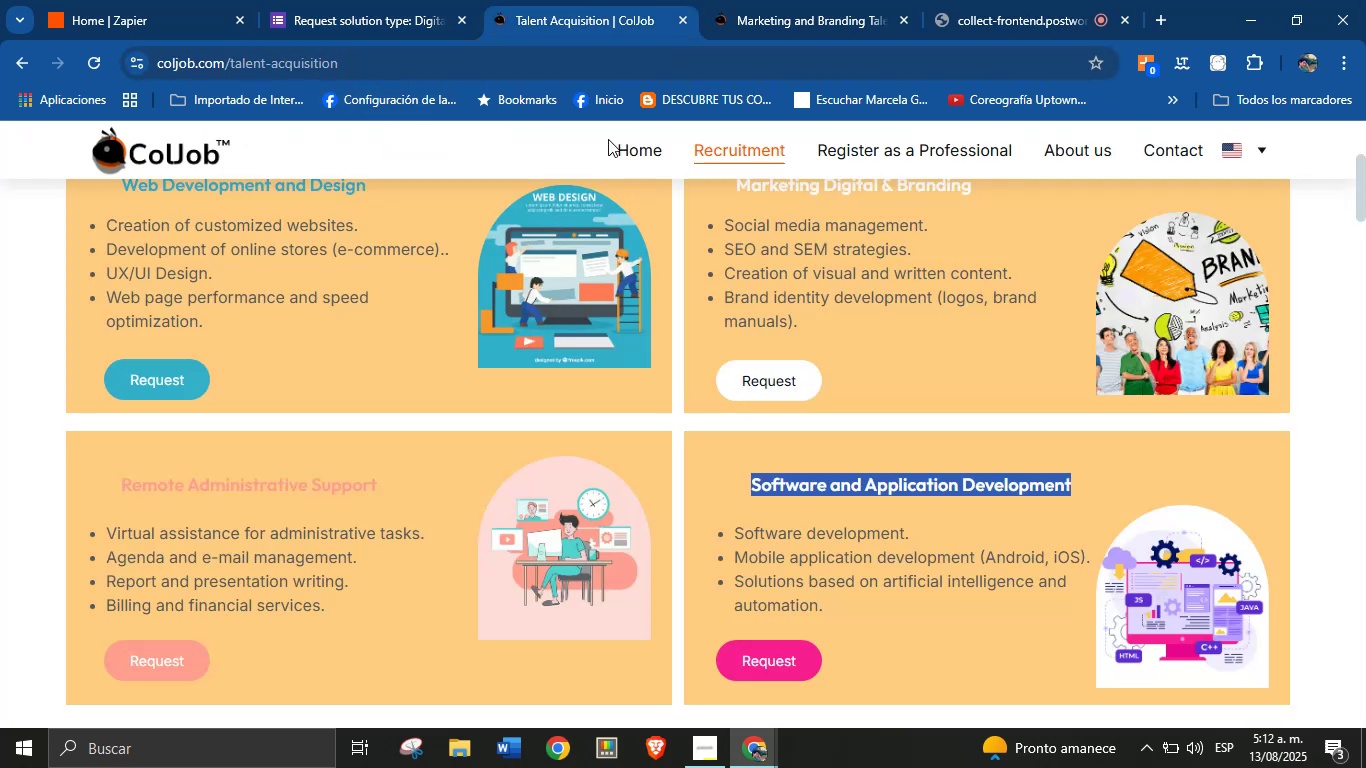 
scroll: coordinate [451, 400], scroll_direction: down, amount: 5.0
 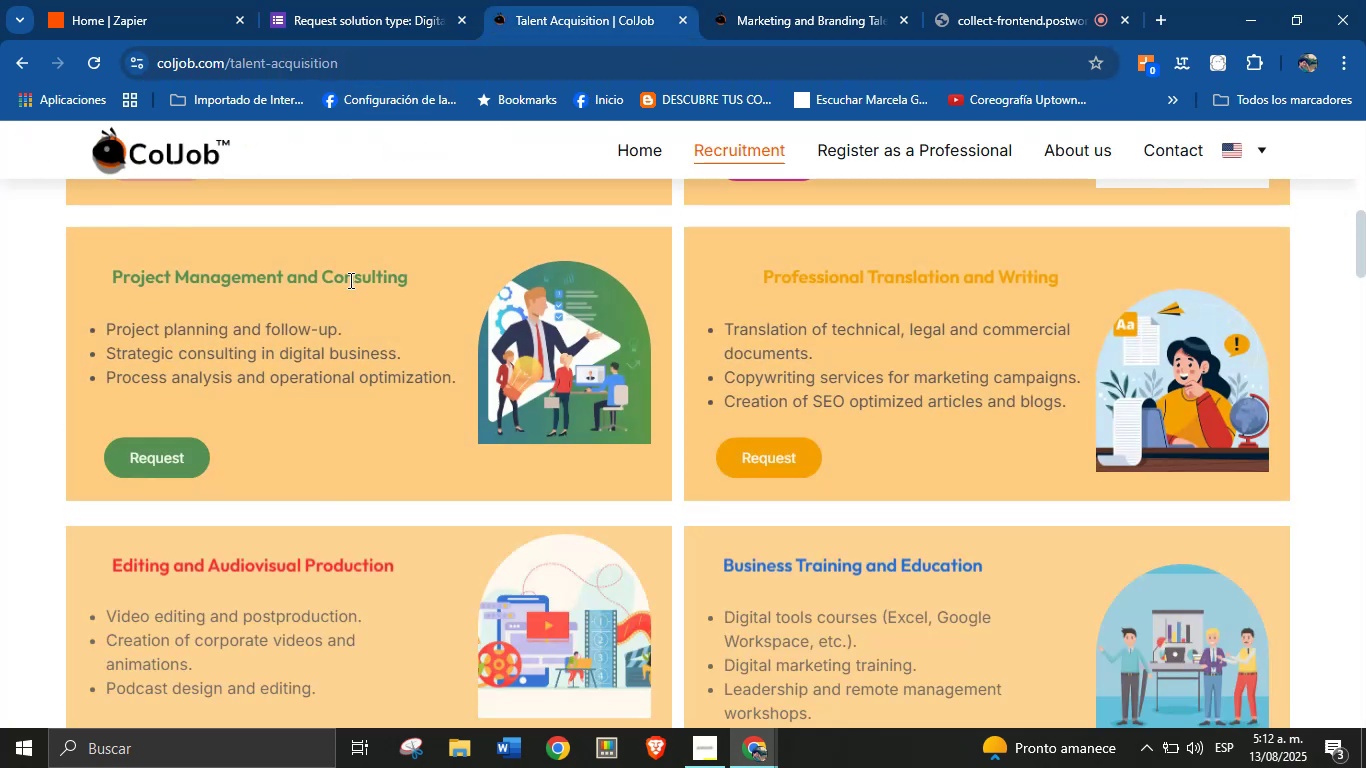 
double_click([349, 280])
 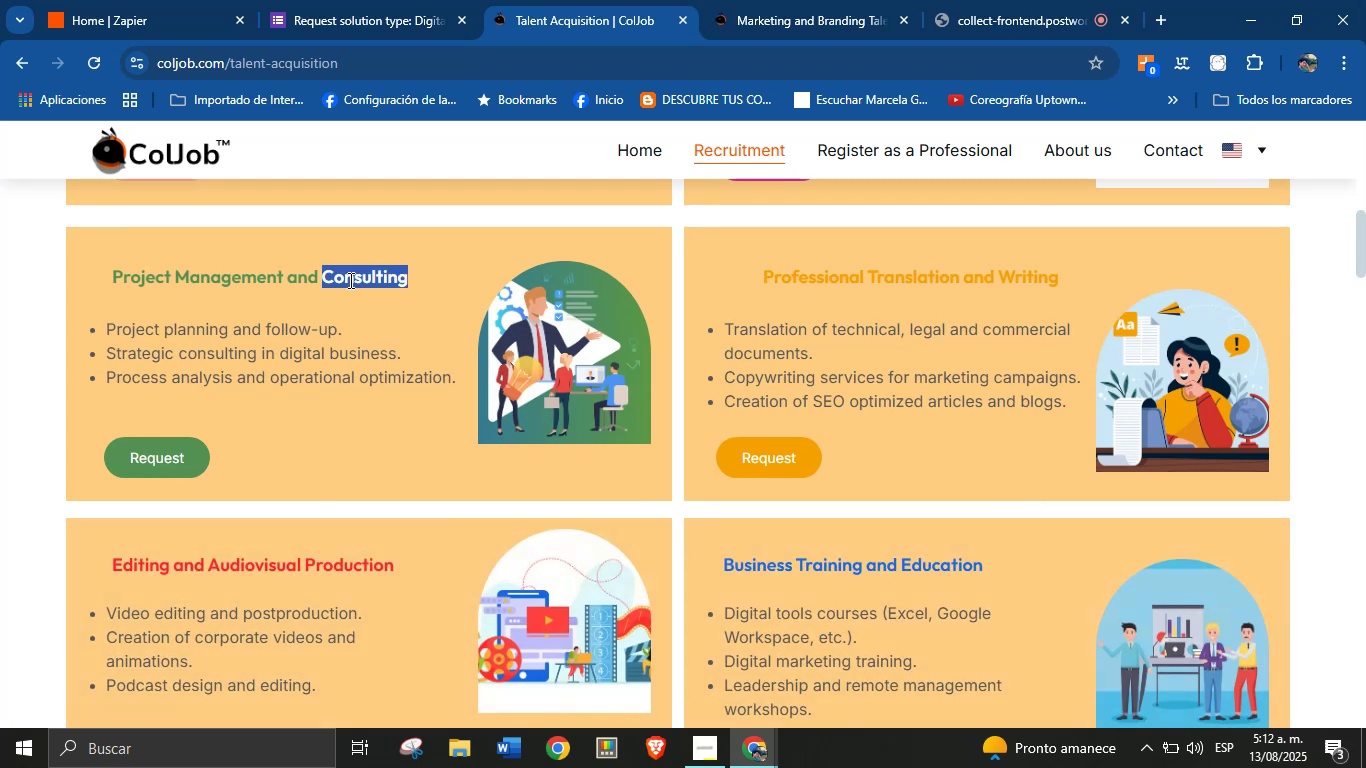 
triple_click([349, 280])
 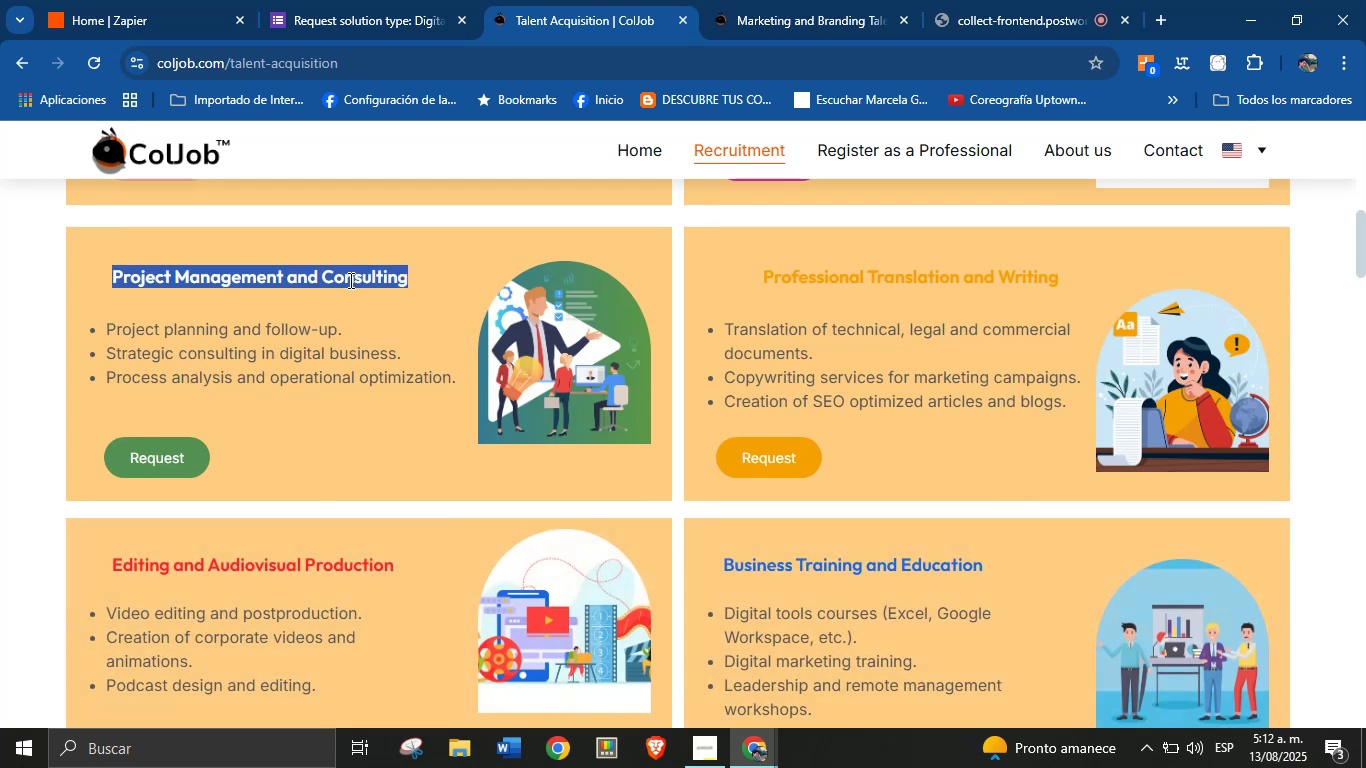 
key(Control+C)
 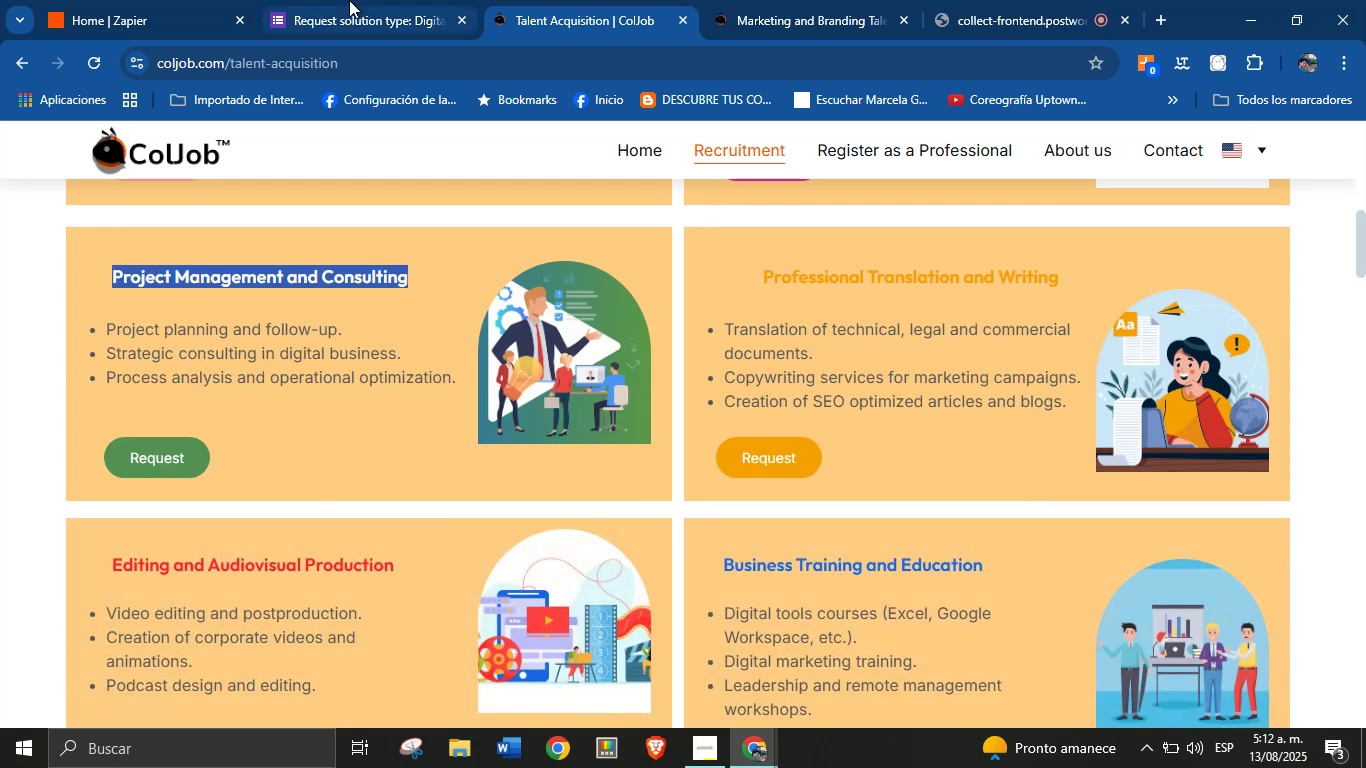 
left_click([349, 0])
 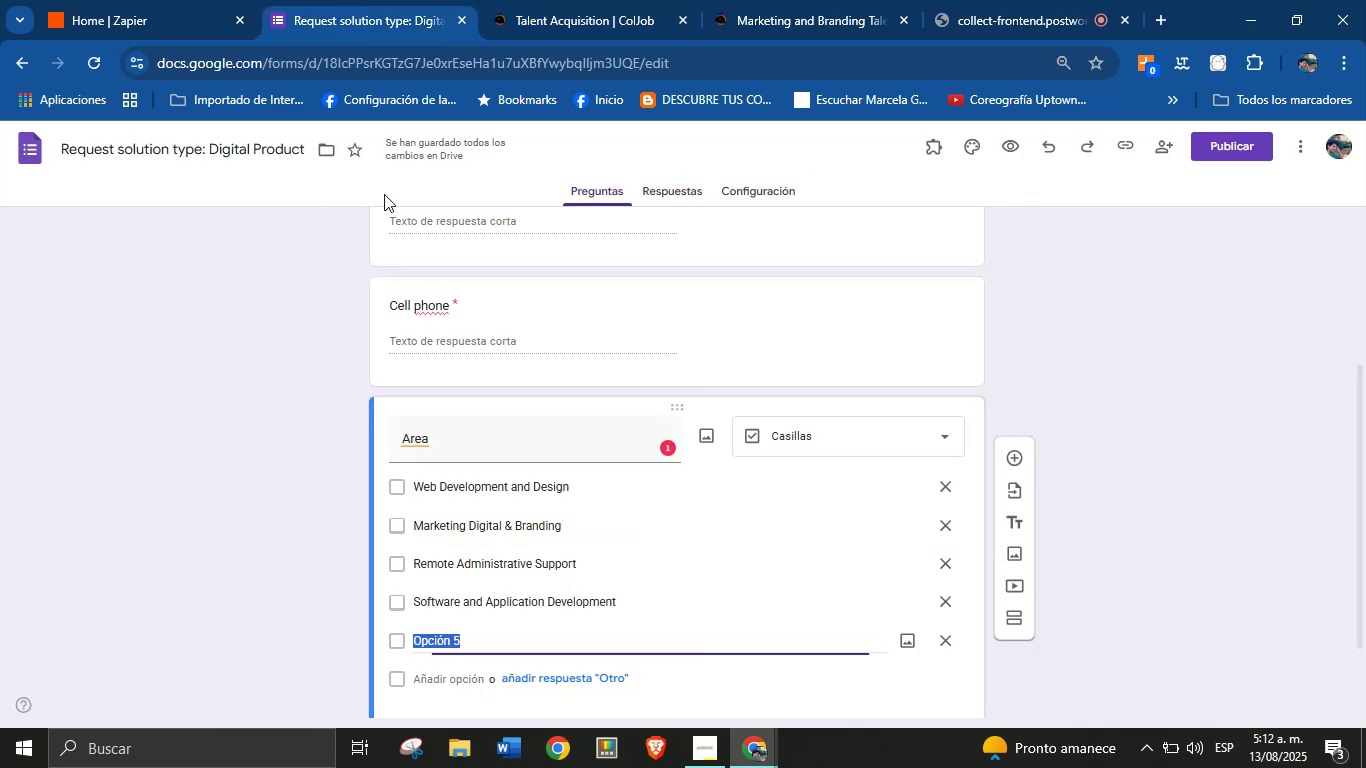 
key(Control+V)
 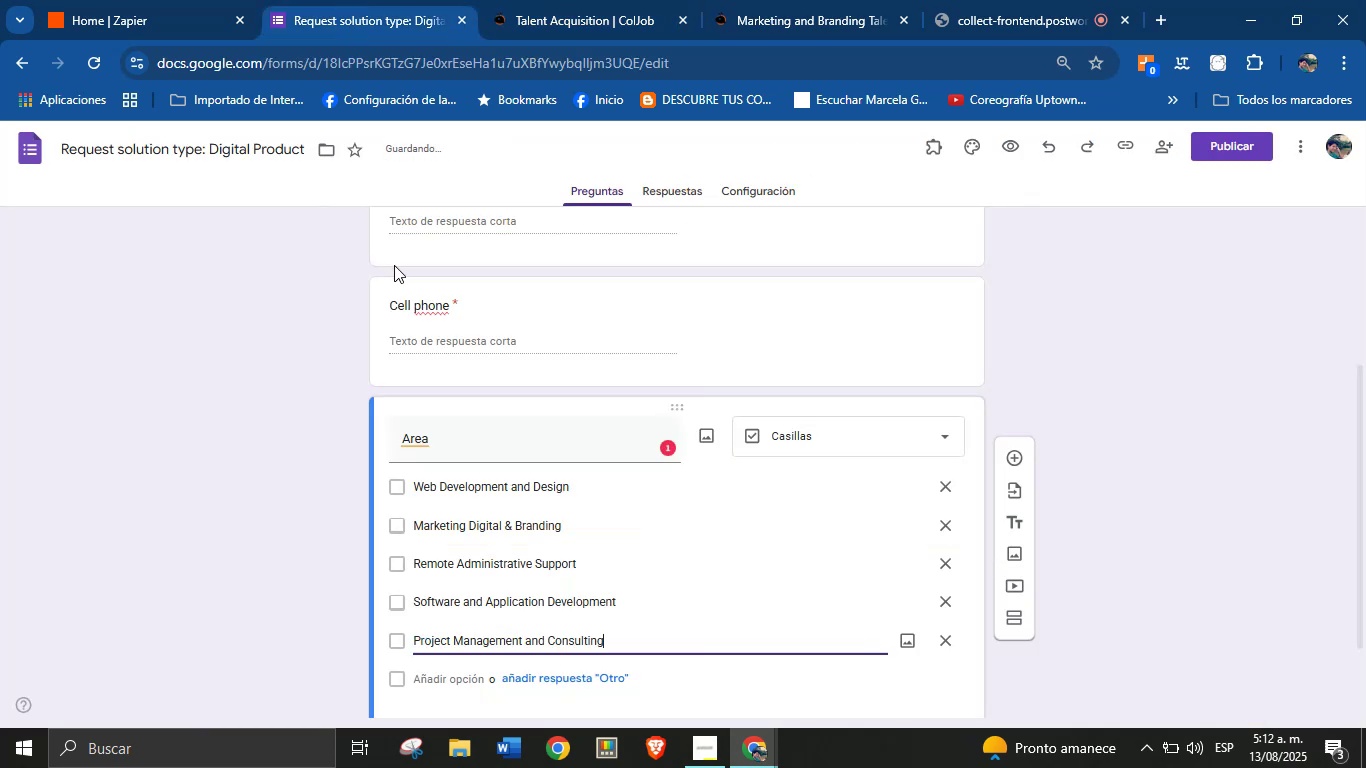 
key(Enter)
 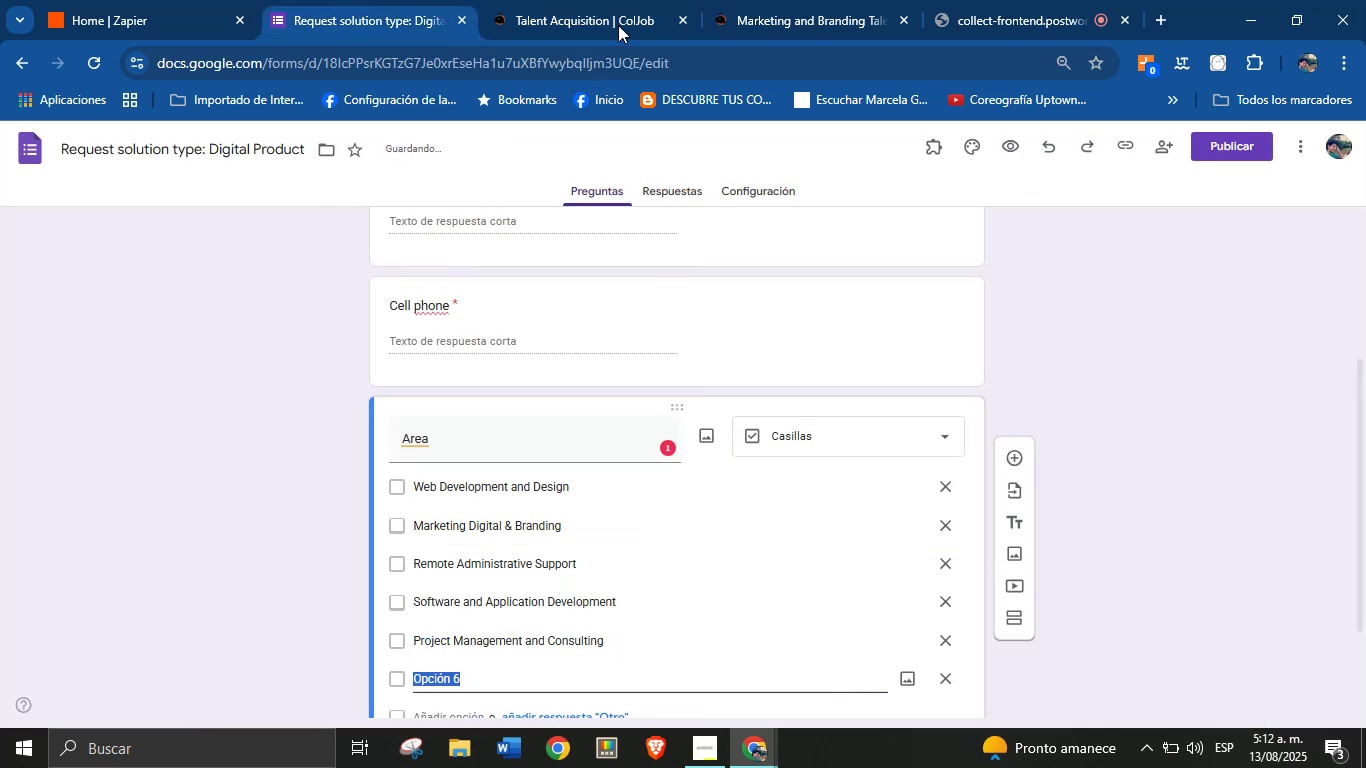 
left_click([633, 0])
 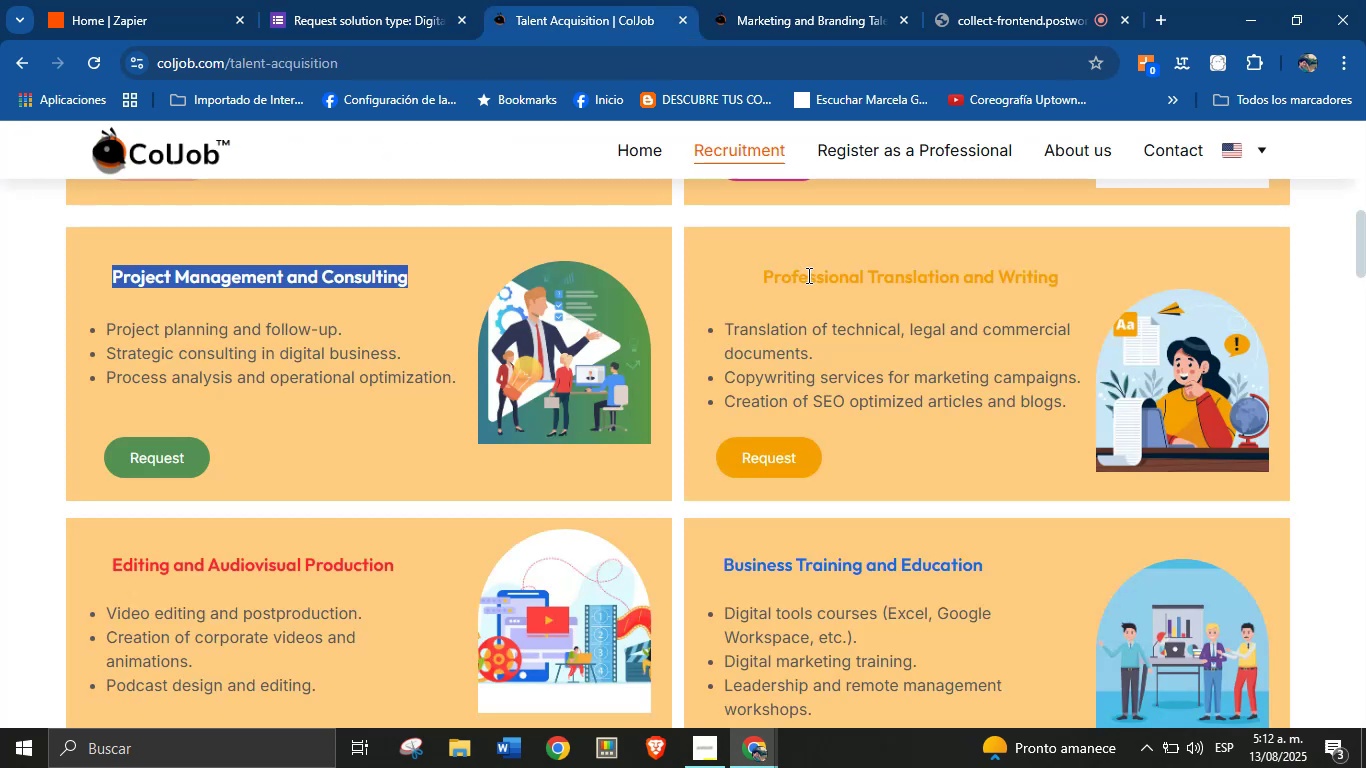 
double_click([807, 275])
 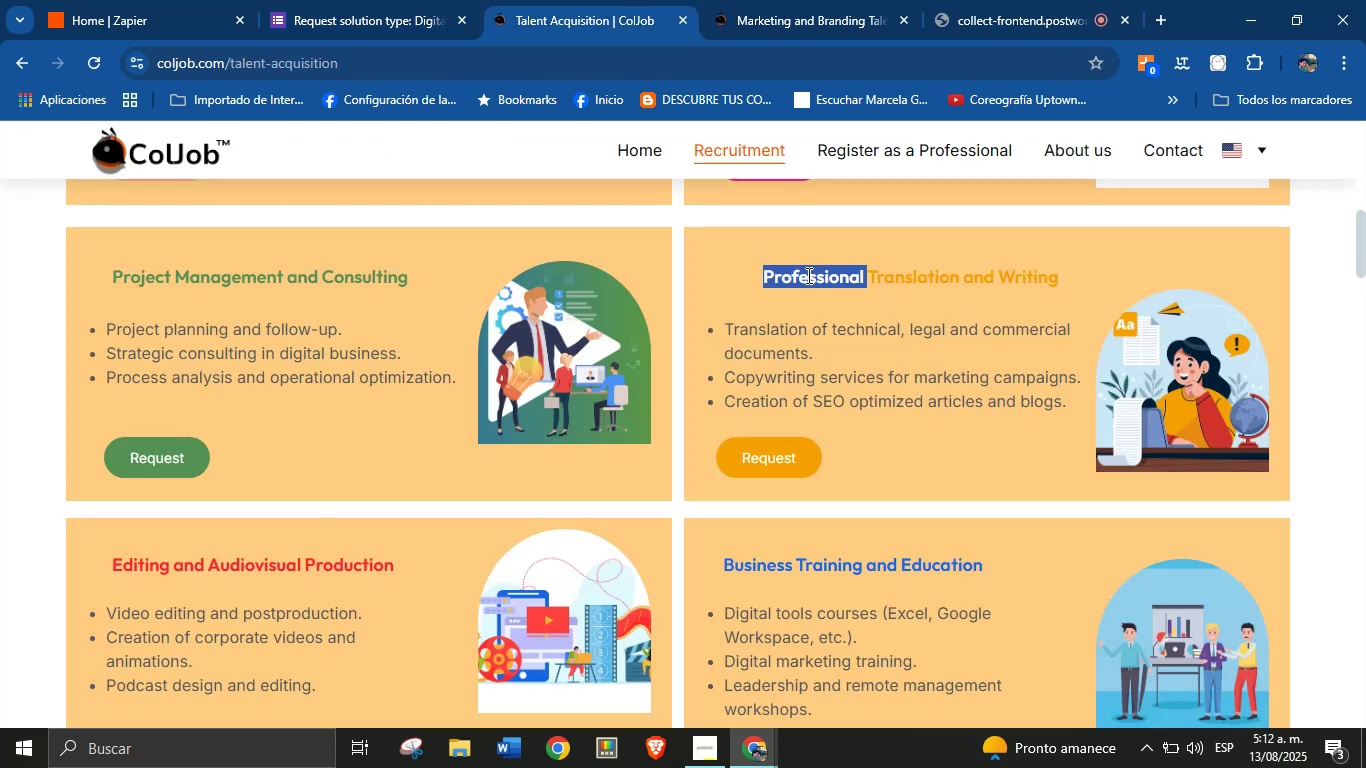 
triple_click([807, 275])
 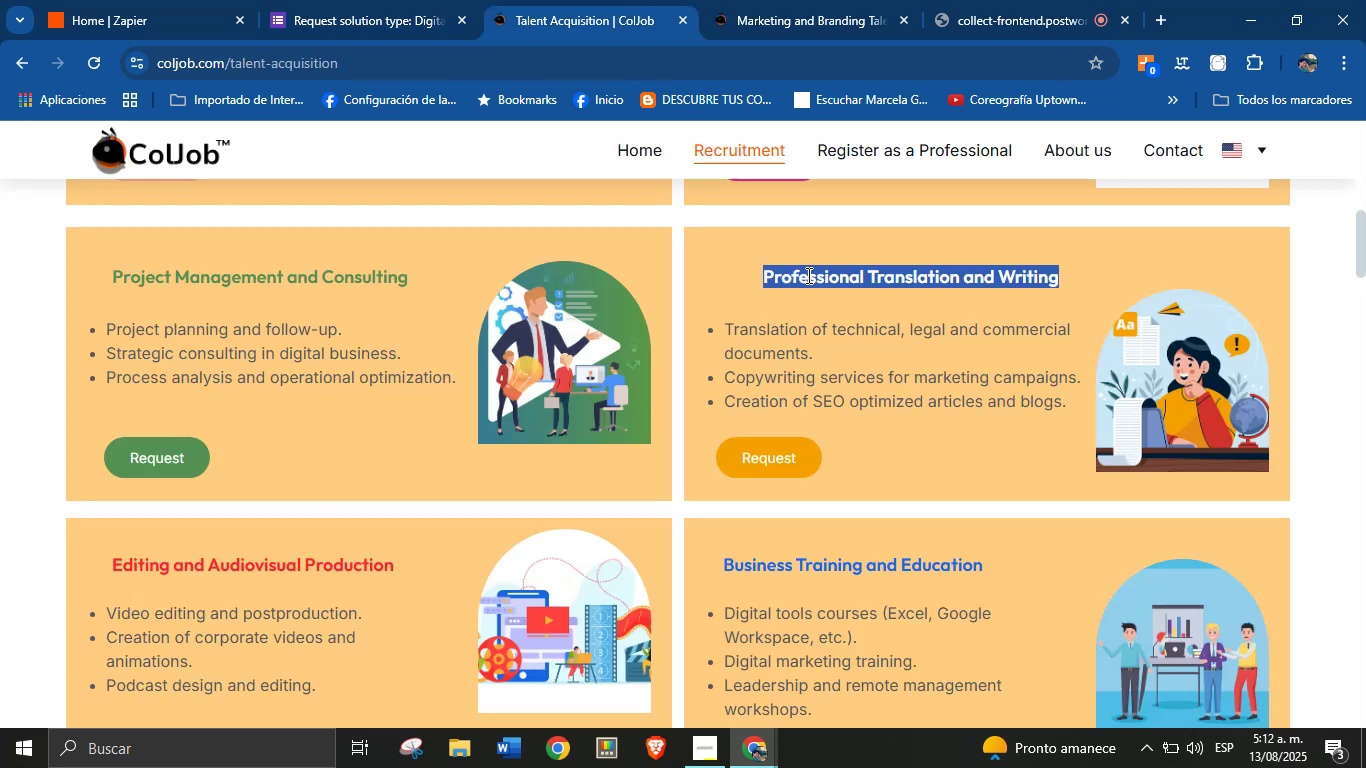 
key(Control+C)
 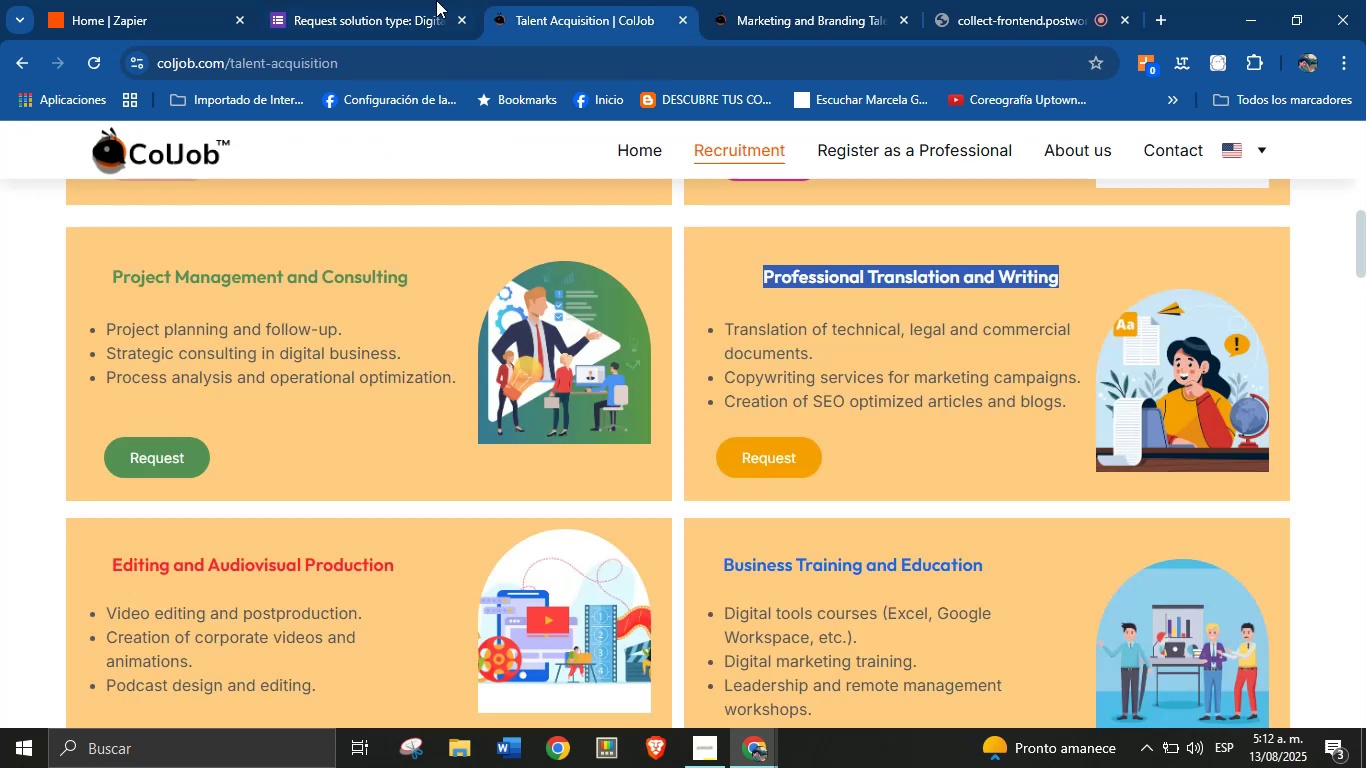 
left_click([376, 0])
 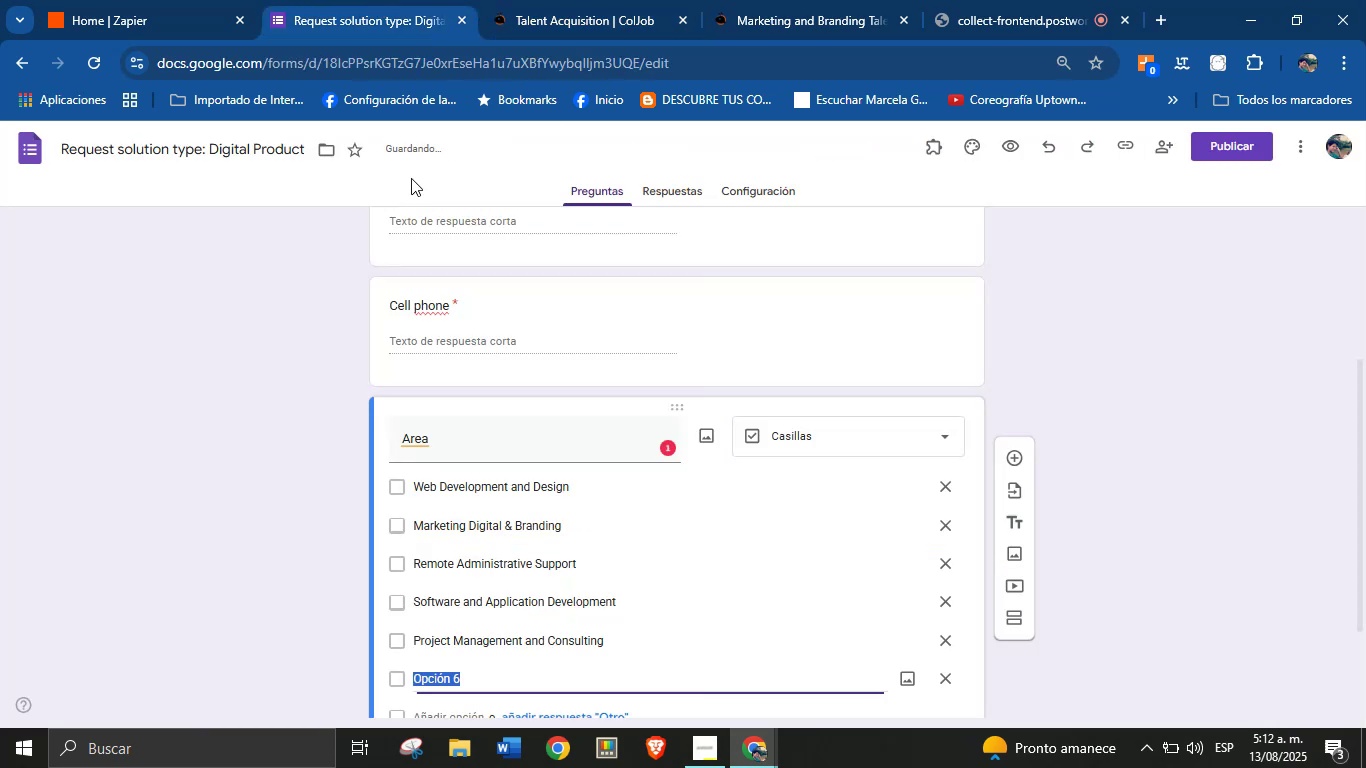 
key(Control+V)
 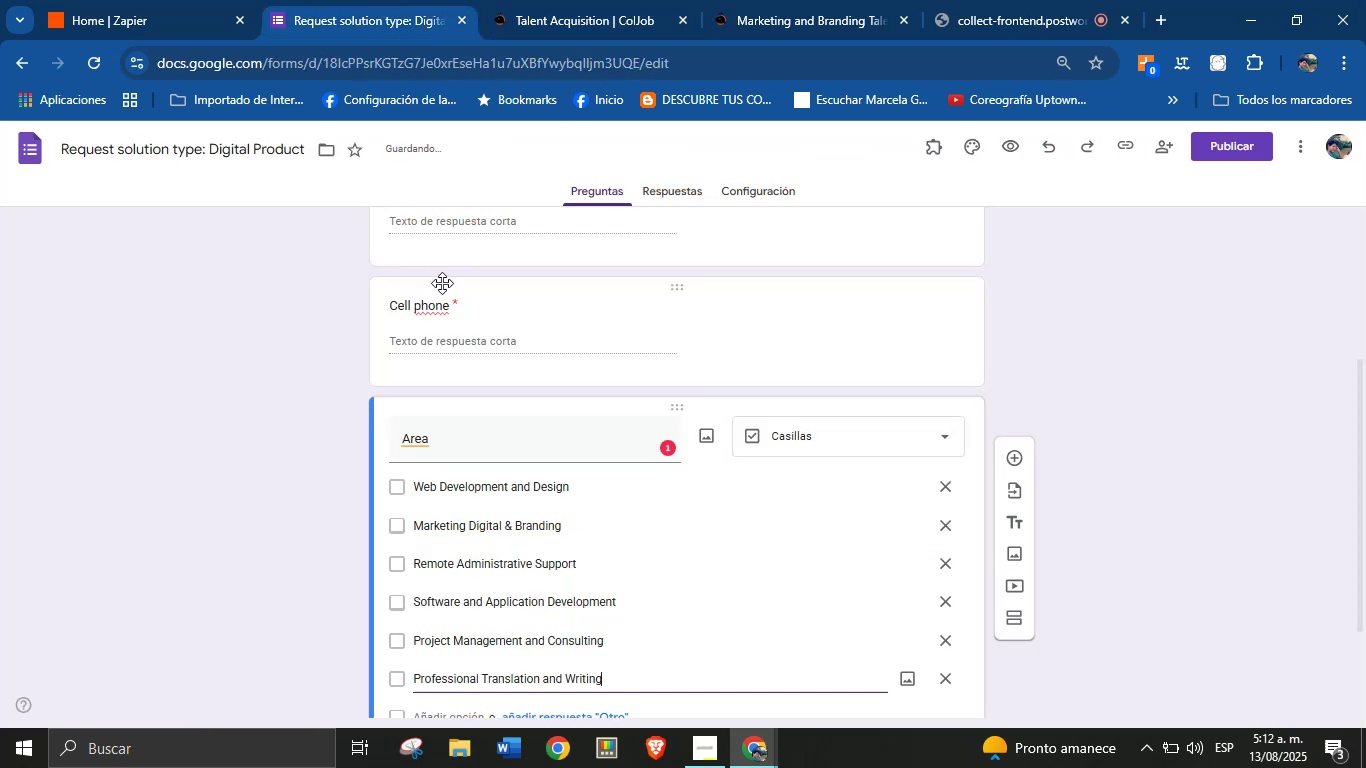 
key(Enter)
 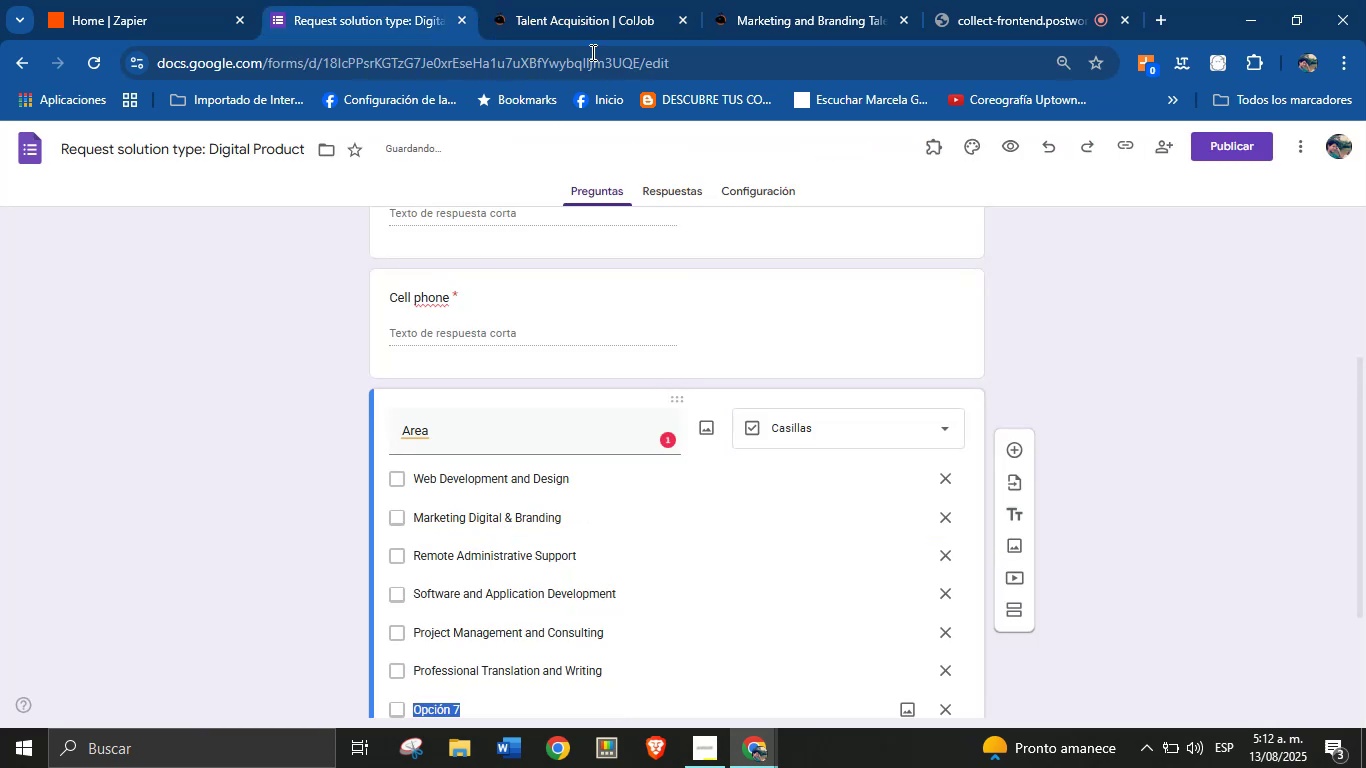 
left_click([629, 0])
 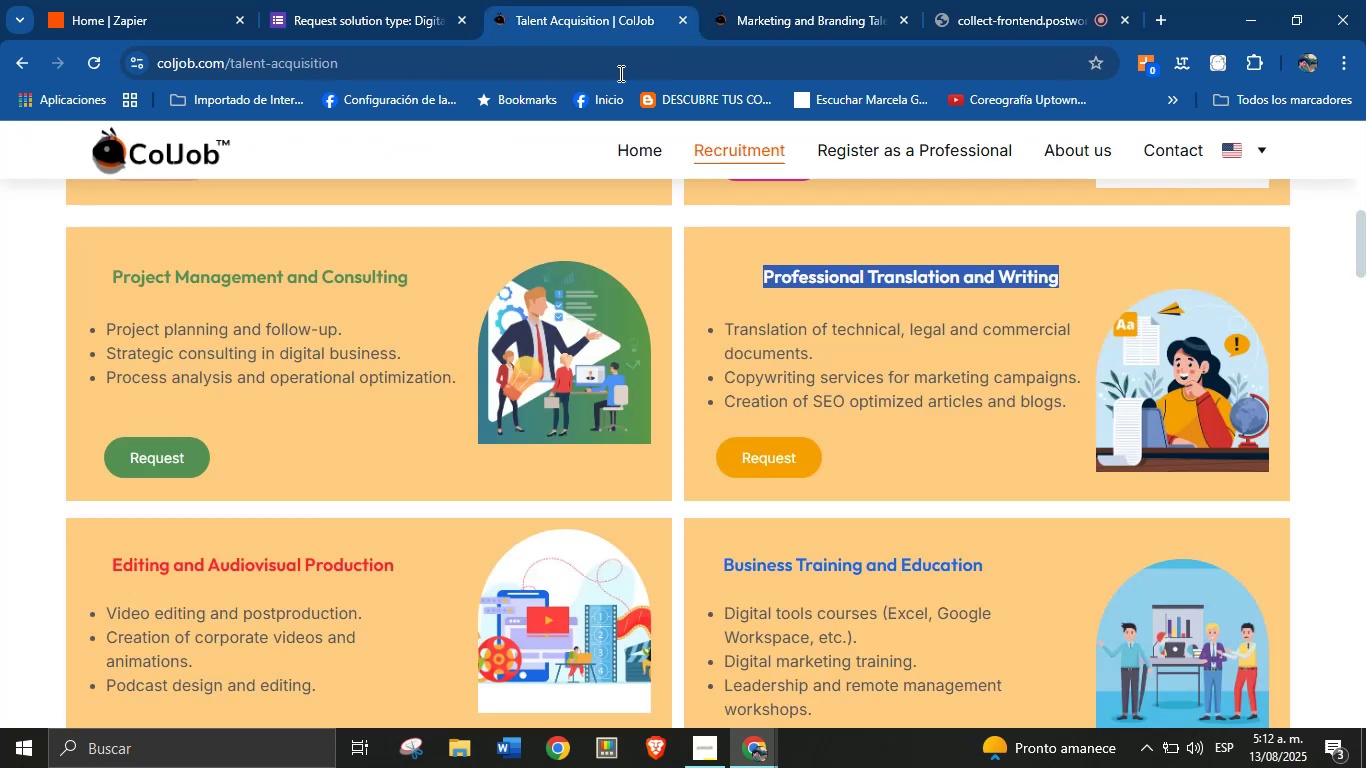 
scroll: coordinate [558, 299], scroll_direction: down, amount: 2.0
 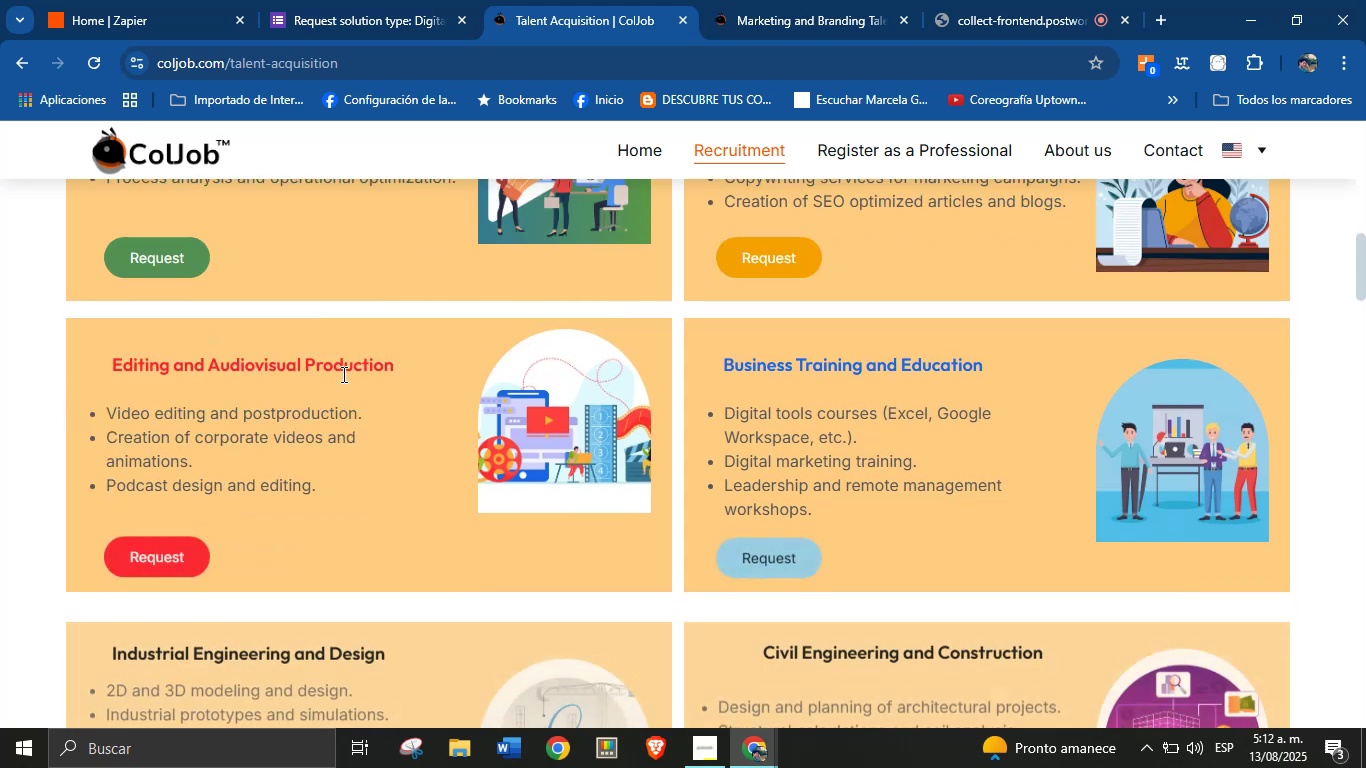 
double_click([340, 359])
 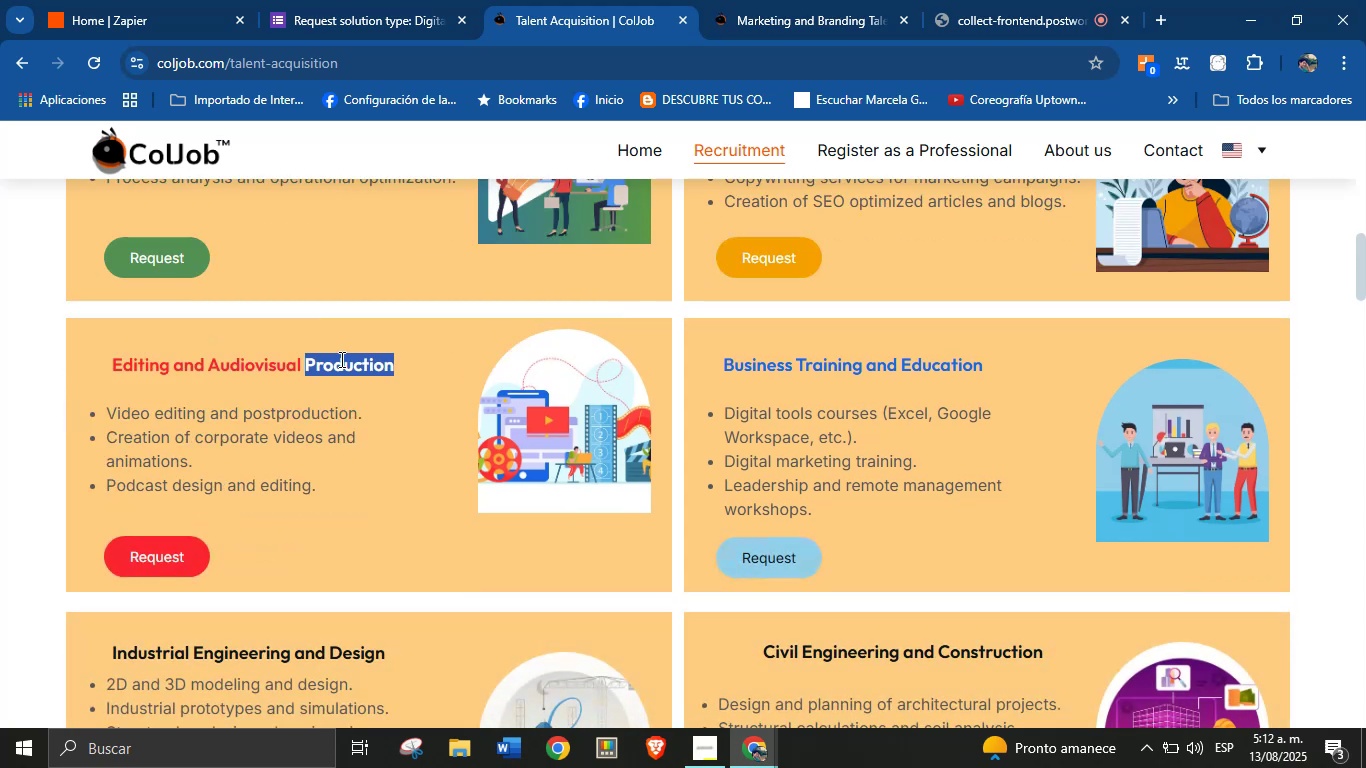 
triple_click([340, 359])
 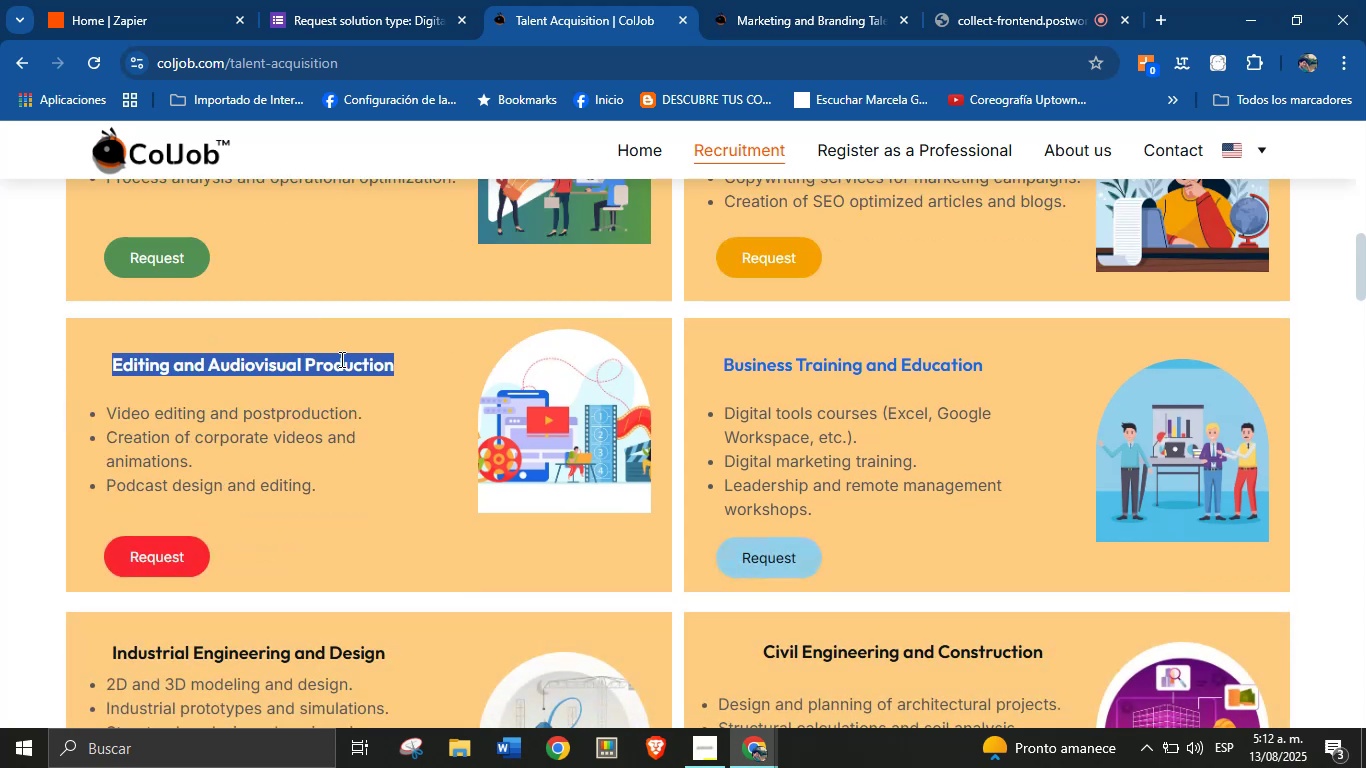 
key(Control+C)
 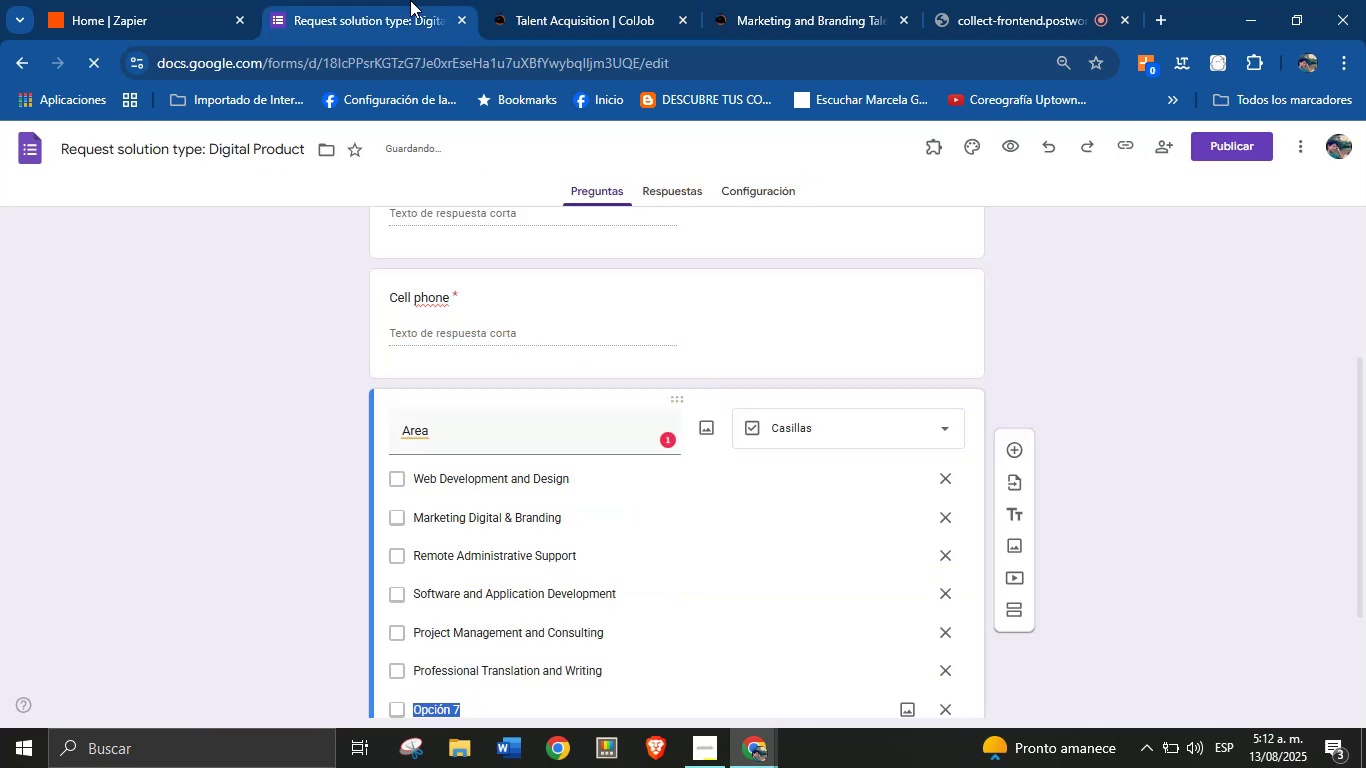 
key(Control+V)
 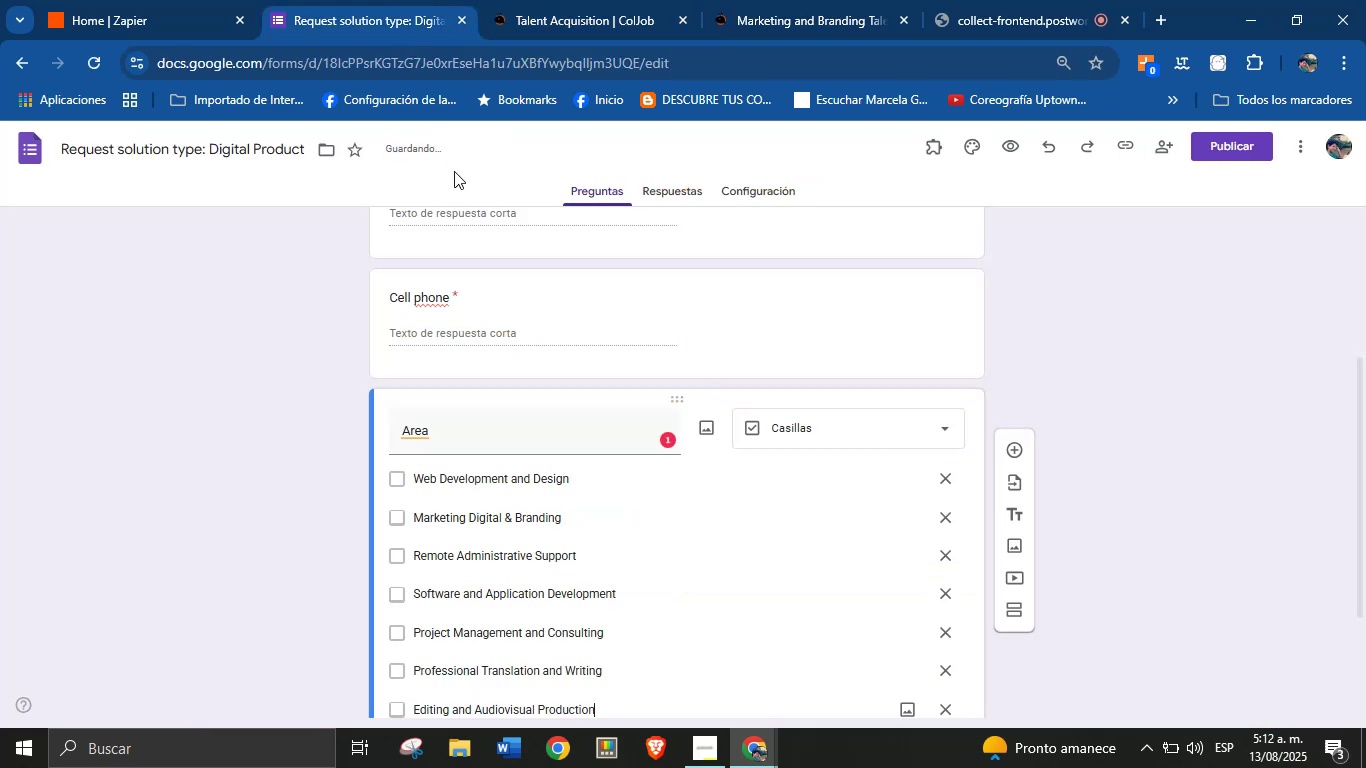 
key(Enter)
 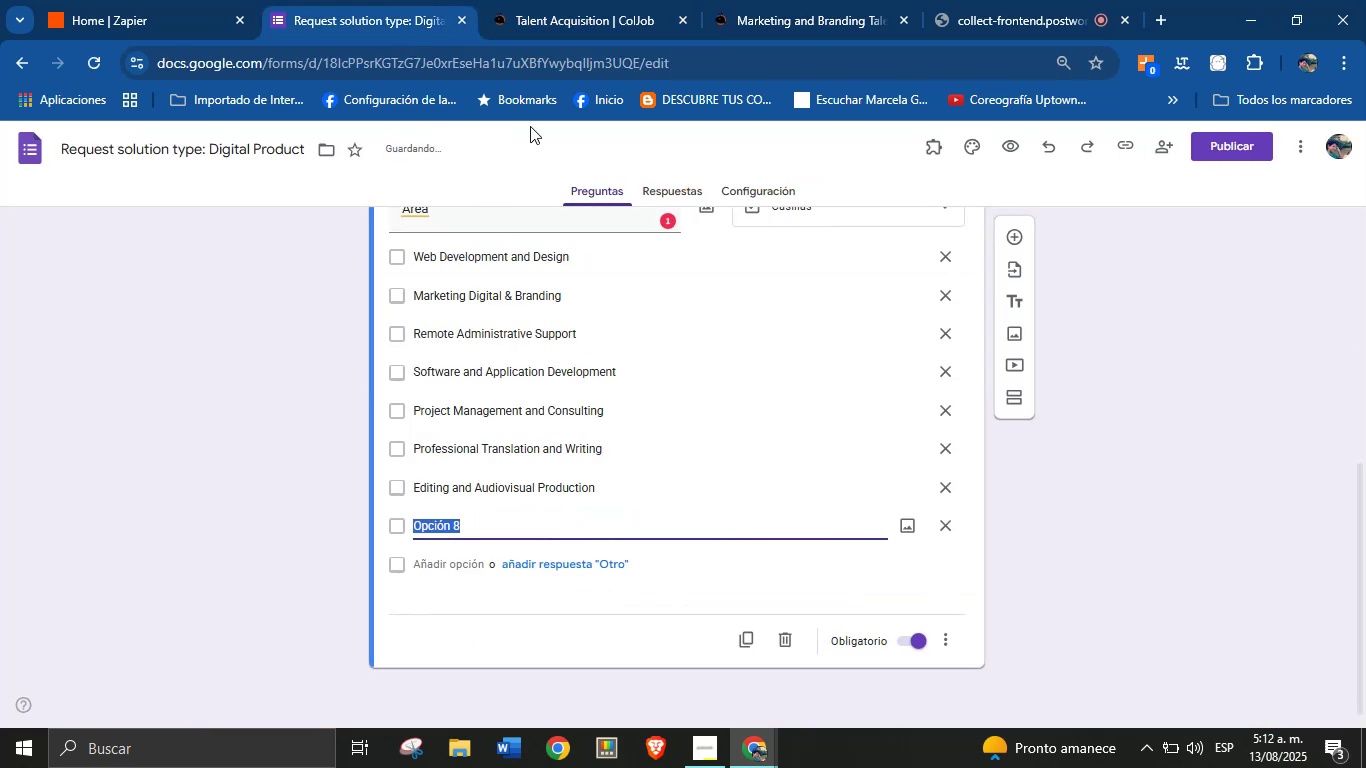 
left_click([631, 0])
 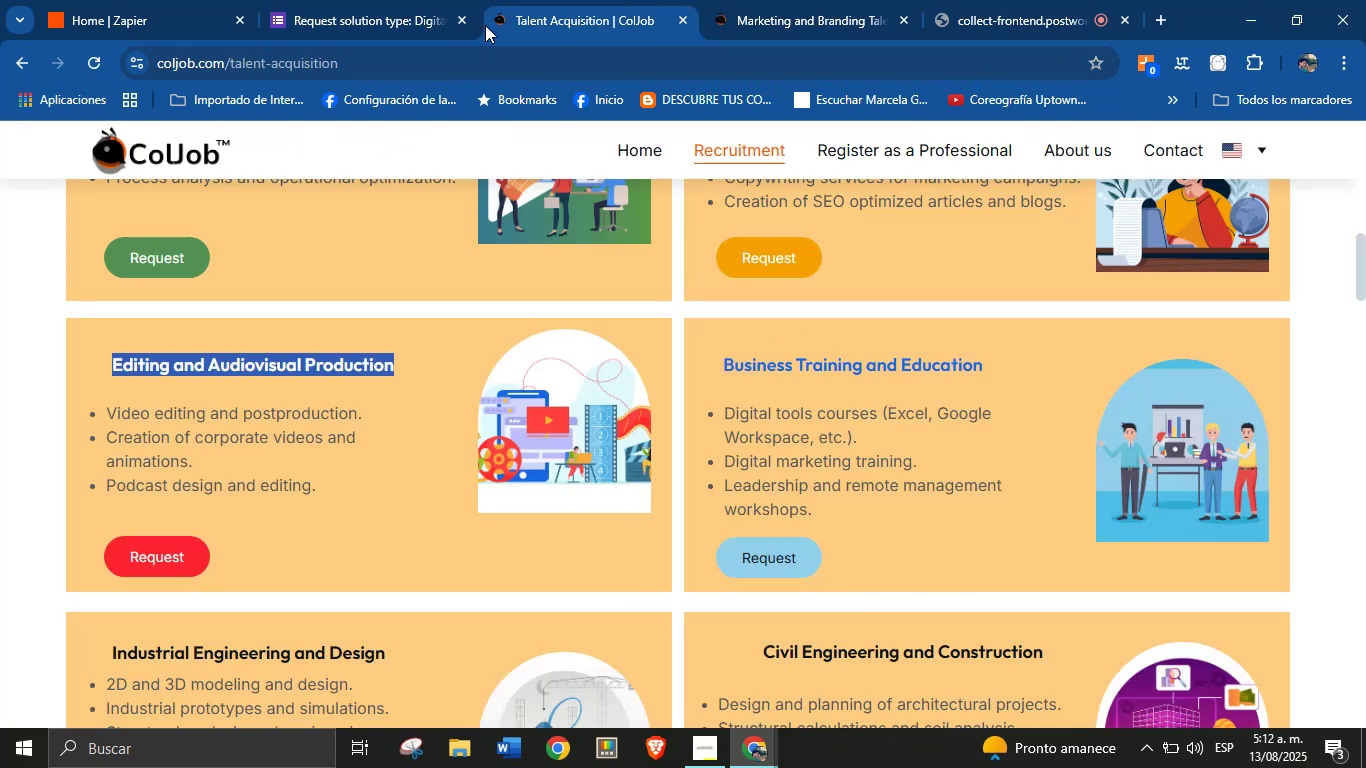 
left_click([397, 0])
 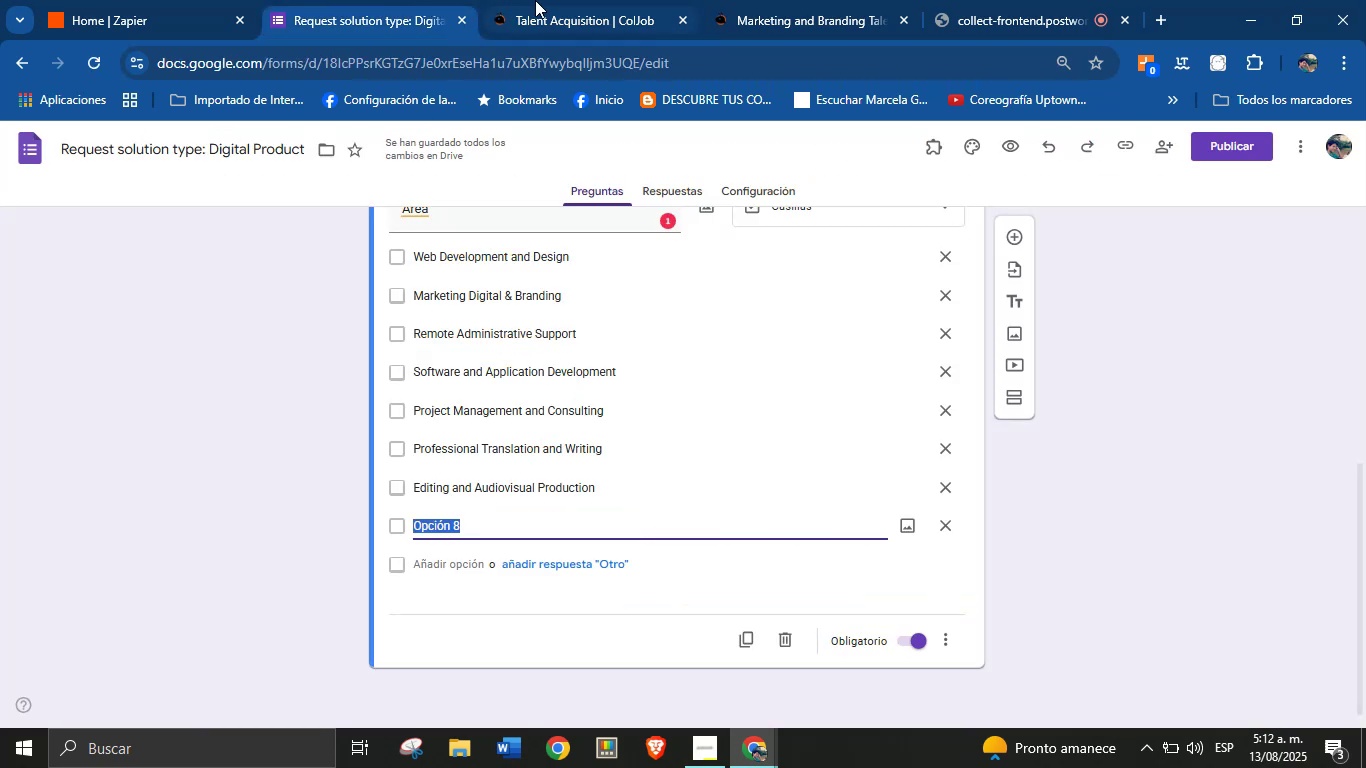 
left_click([595, 0])
 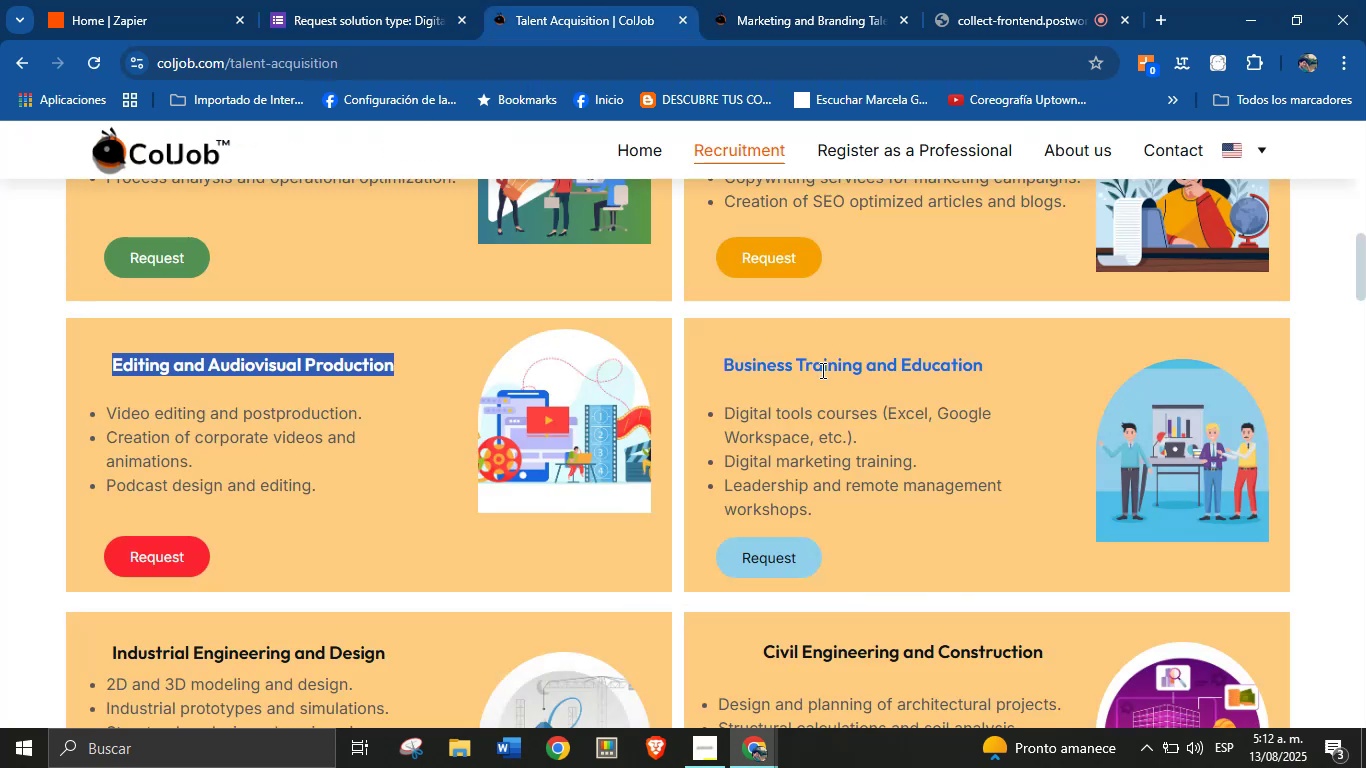 
double_click([821, 370])
 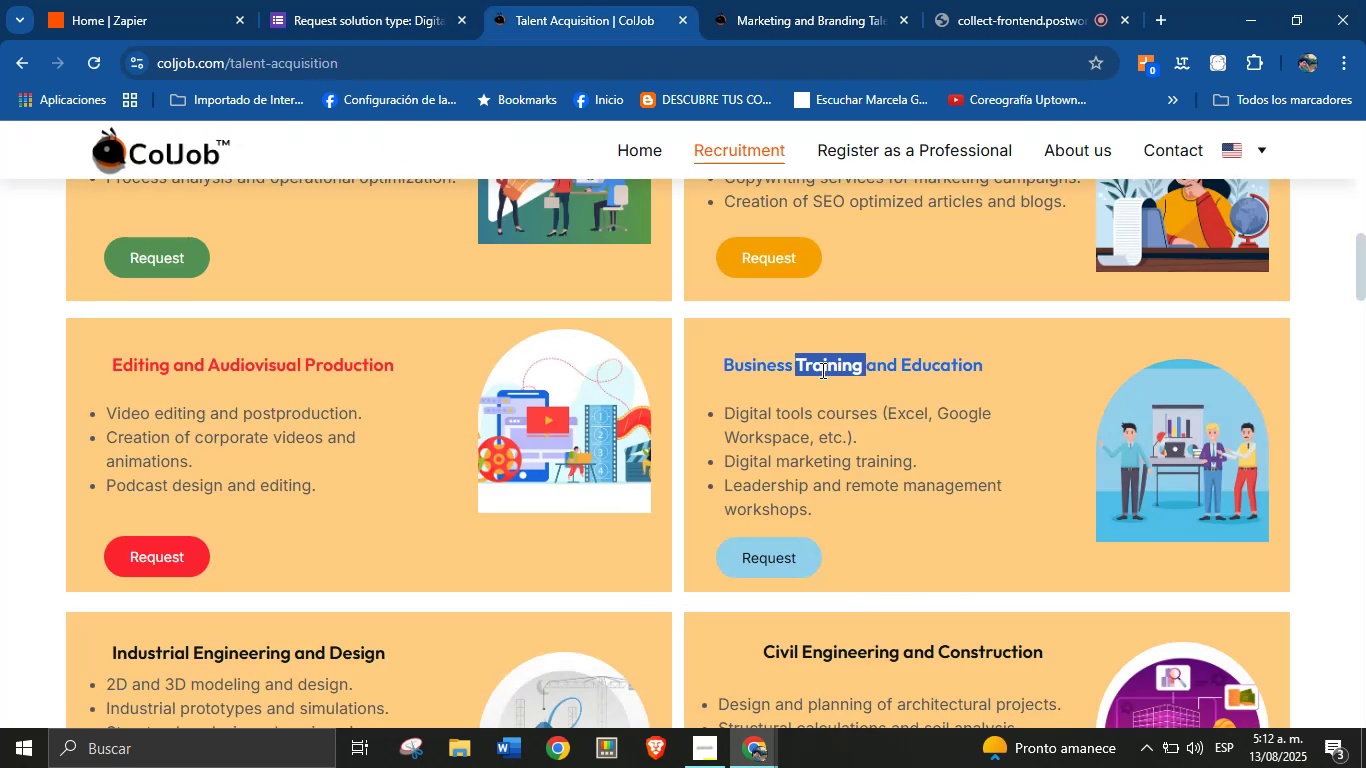 
triple_click([821, 370])
 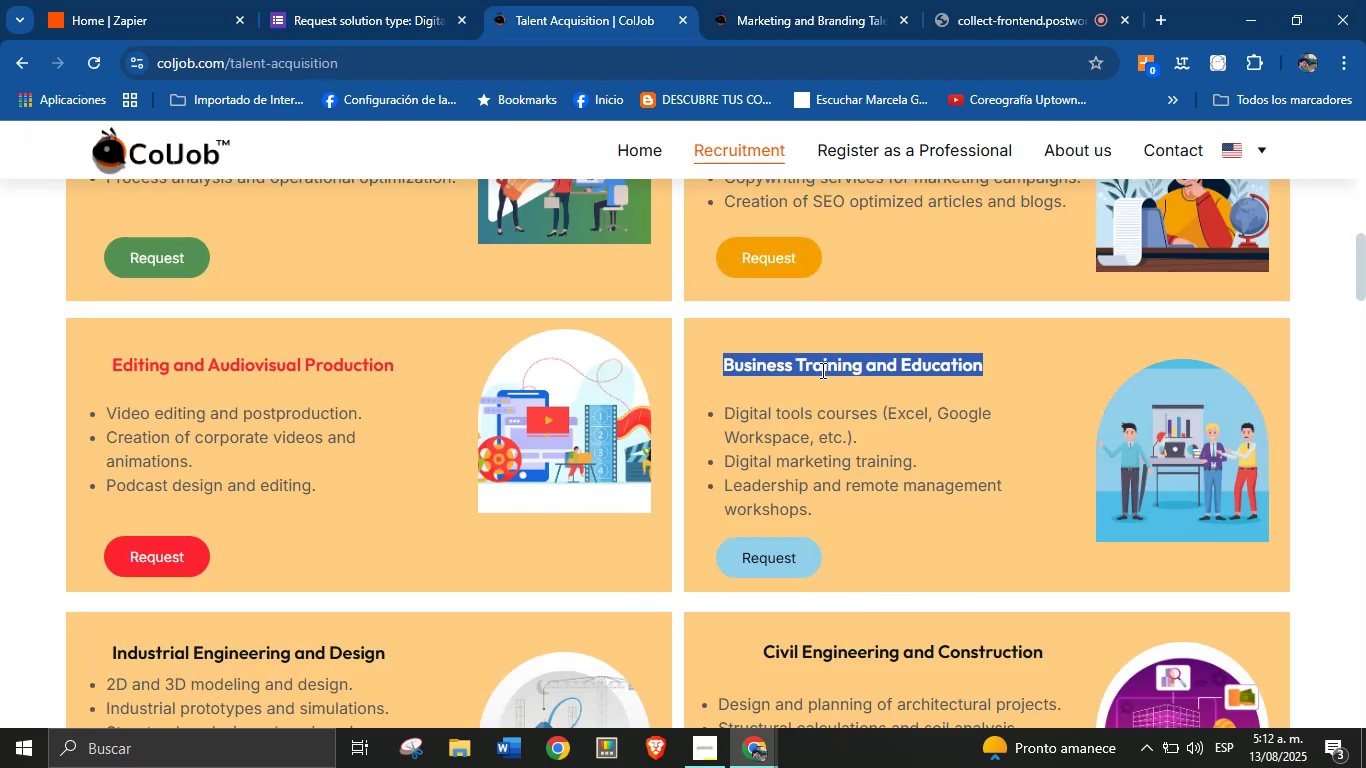 
hold_key(key=ControlLeft, duration=0.53)
 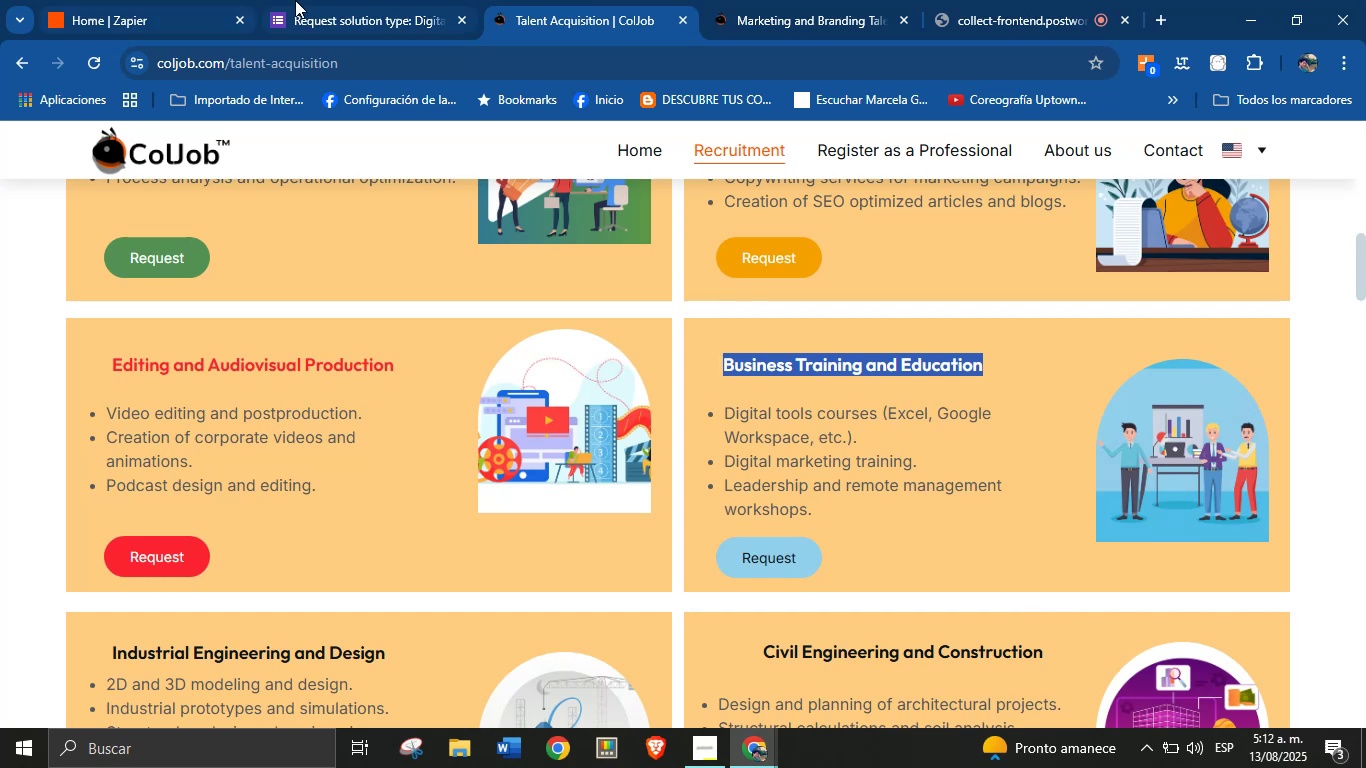 
hold_key(key=C, duration=7.19)
 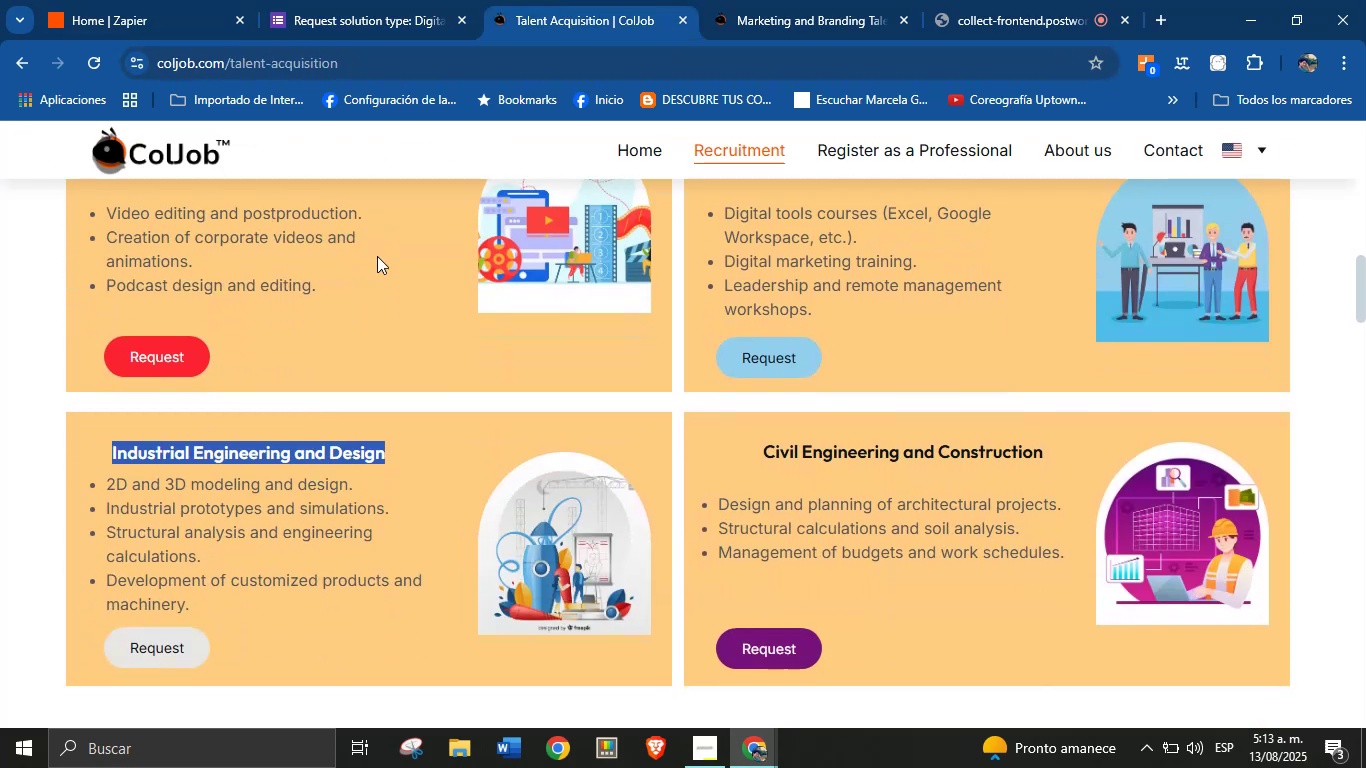 
left_click([295, 0])
 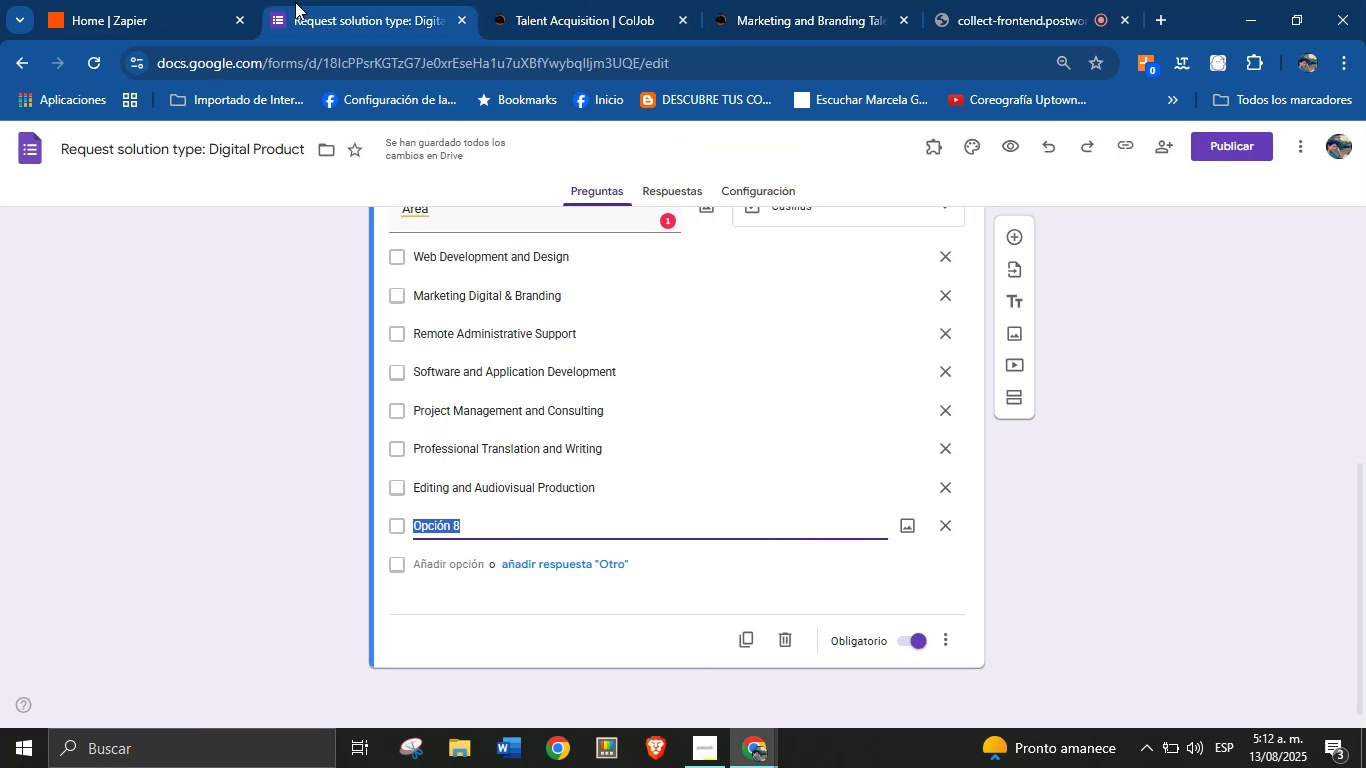 
key(Control+V)
 